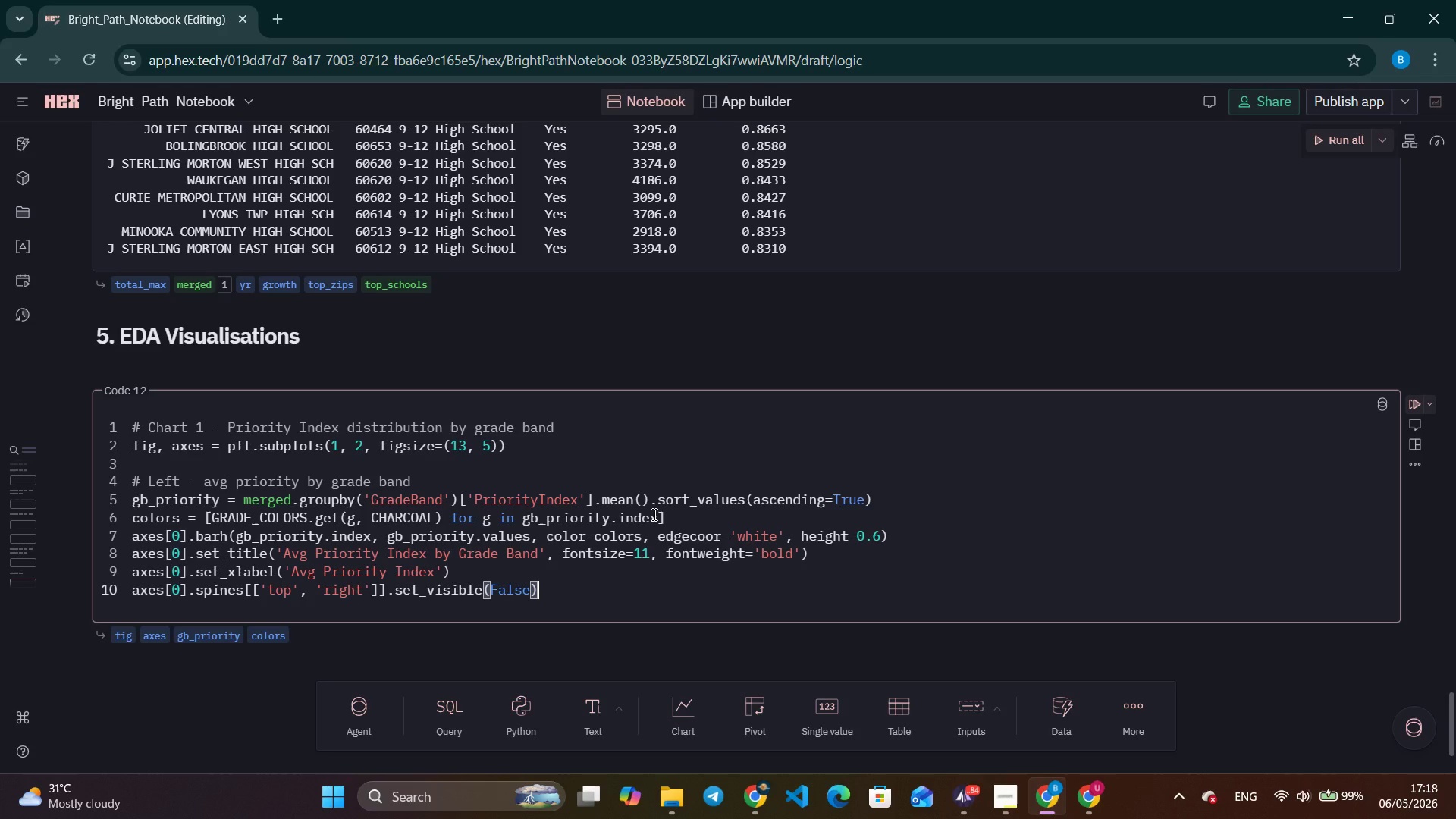 
key(Enter)
 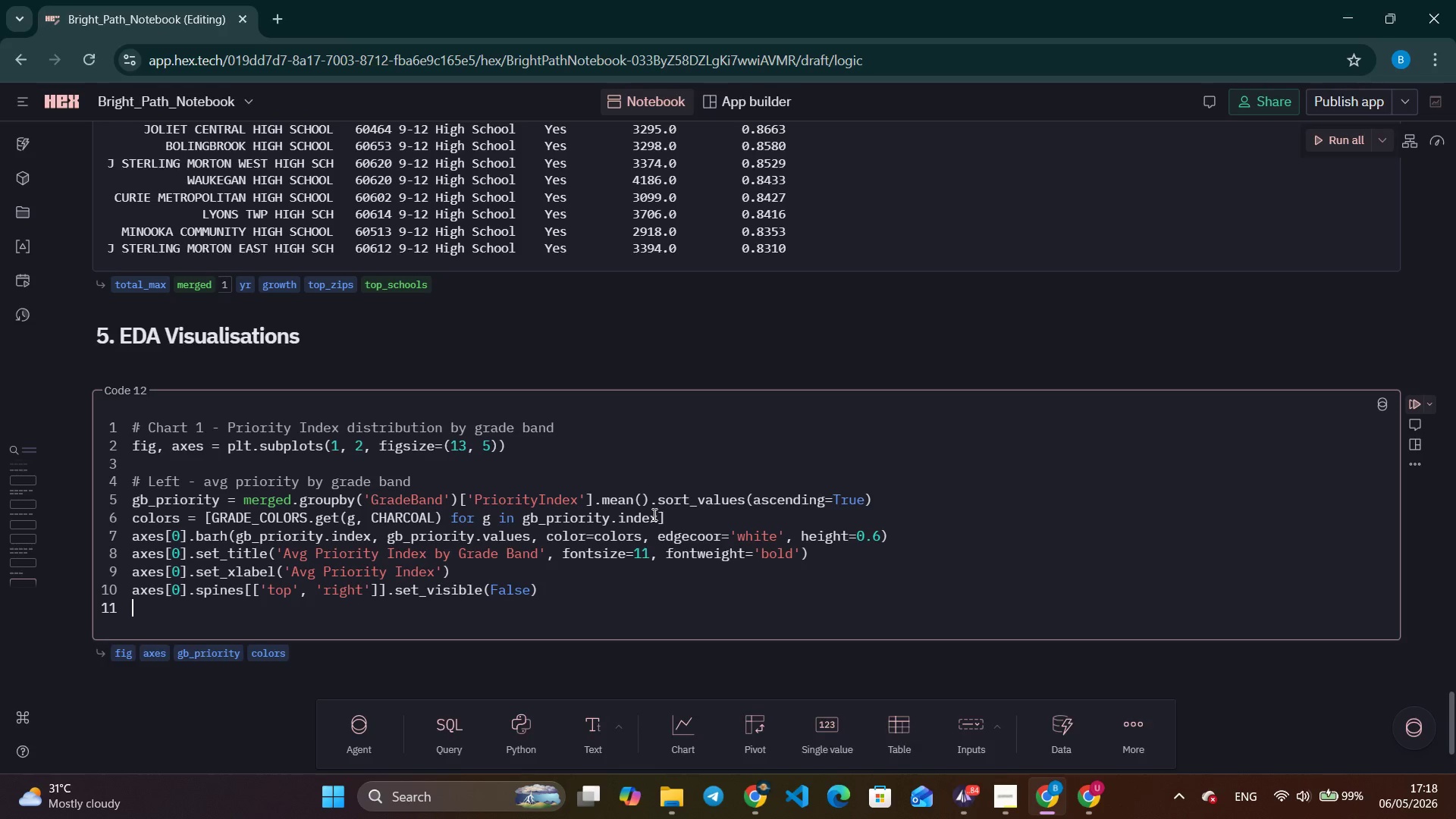 
key(Enter)
 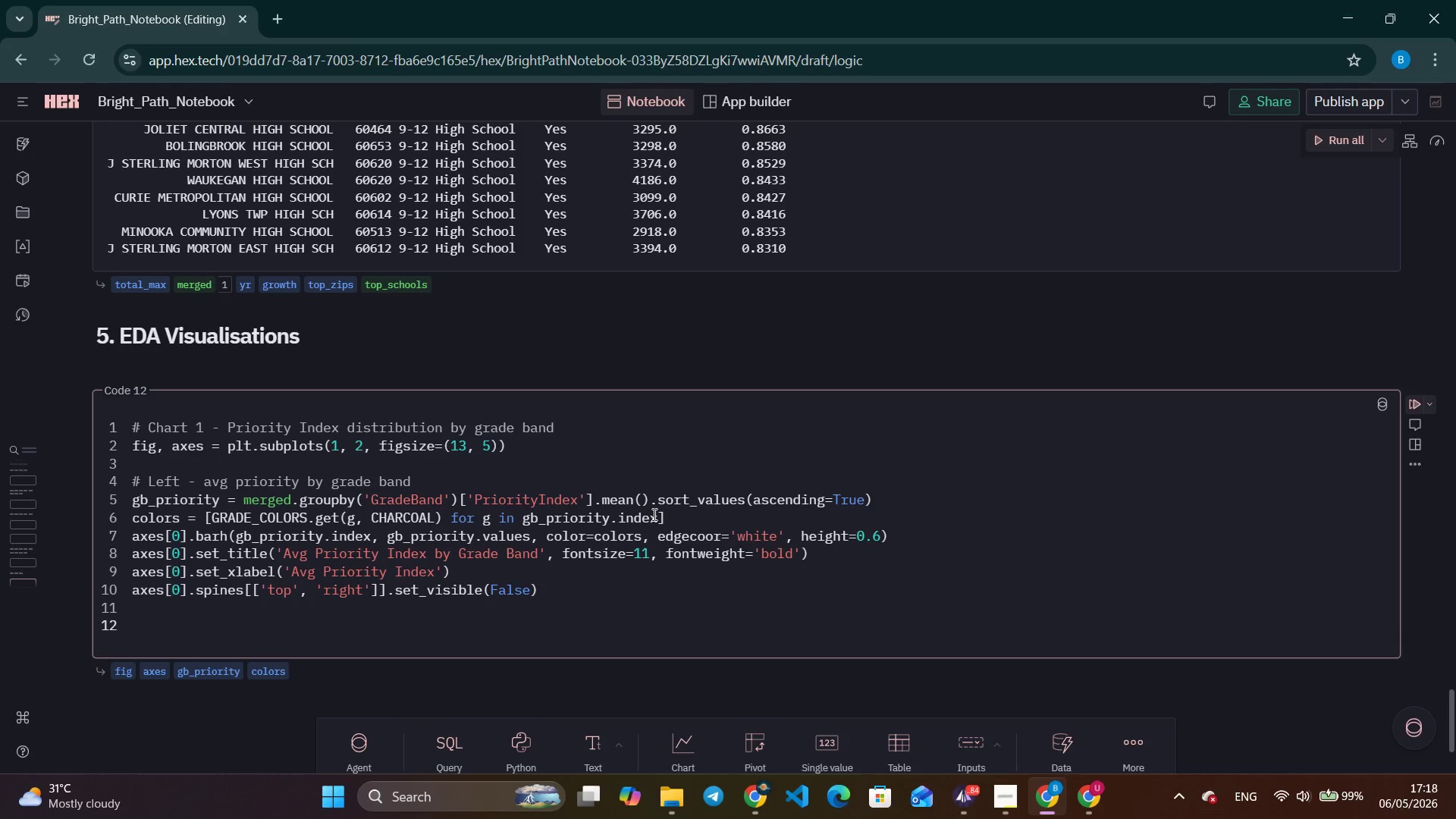 
key(Shift+3)
 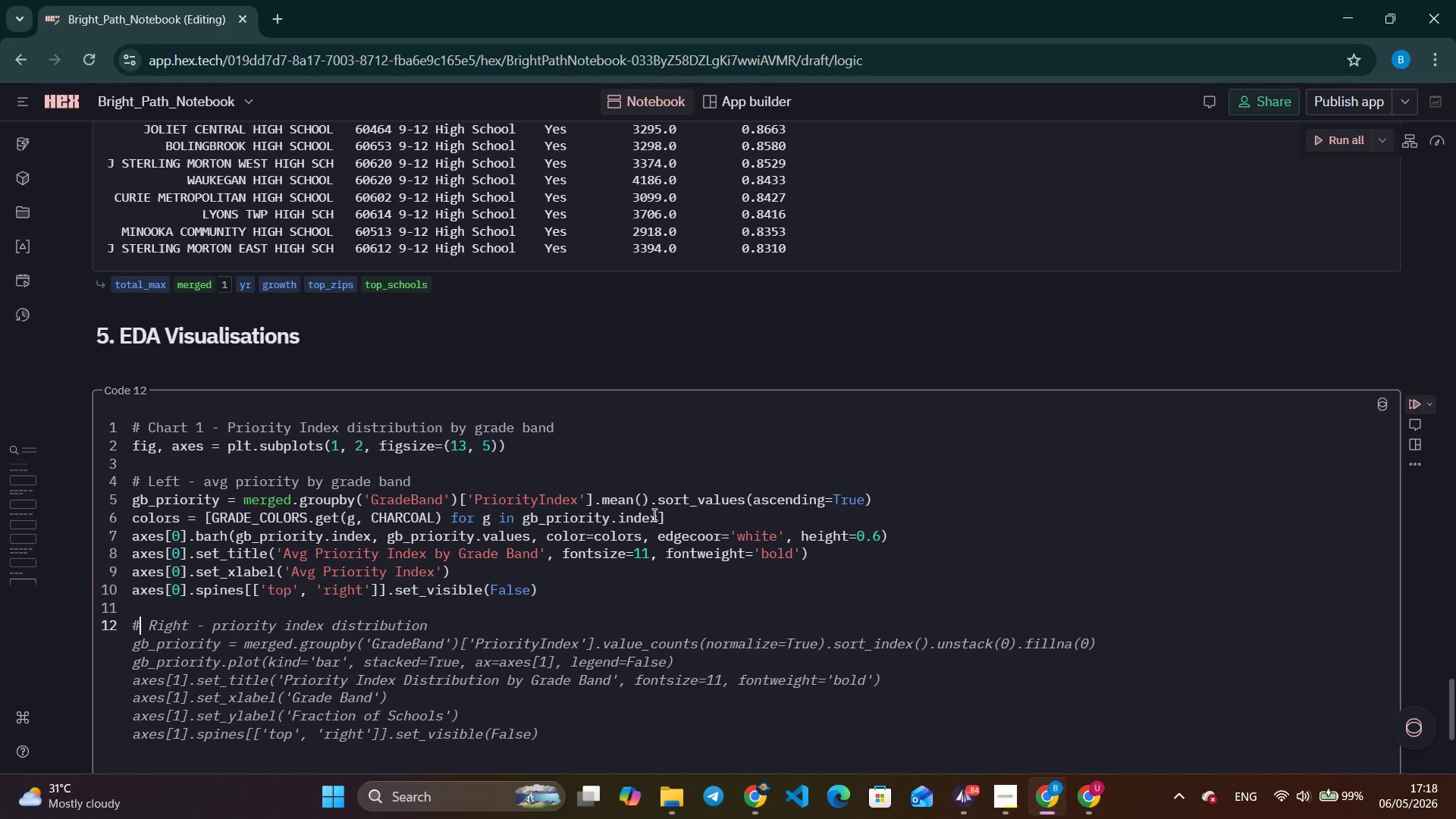 
type( Right - Title I vs non-Title I priority dis)
key(Tab)
 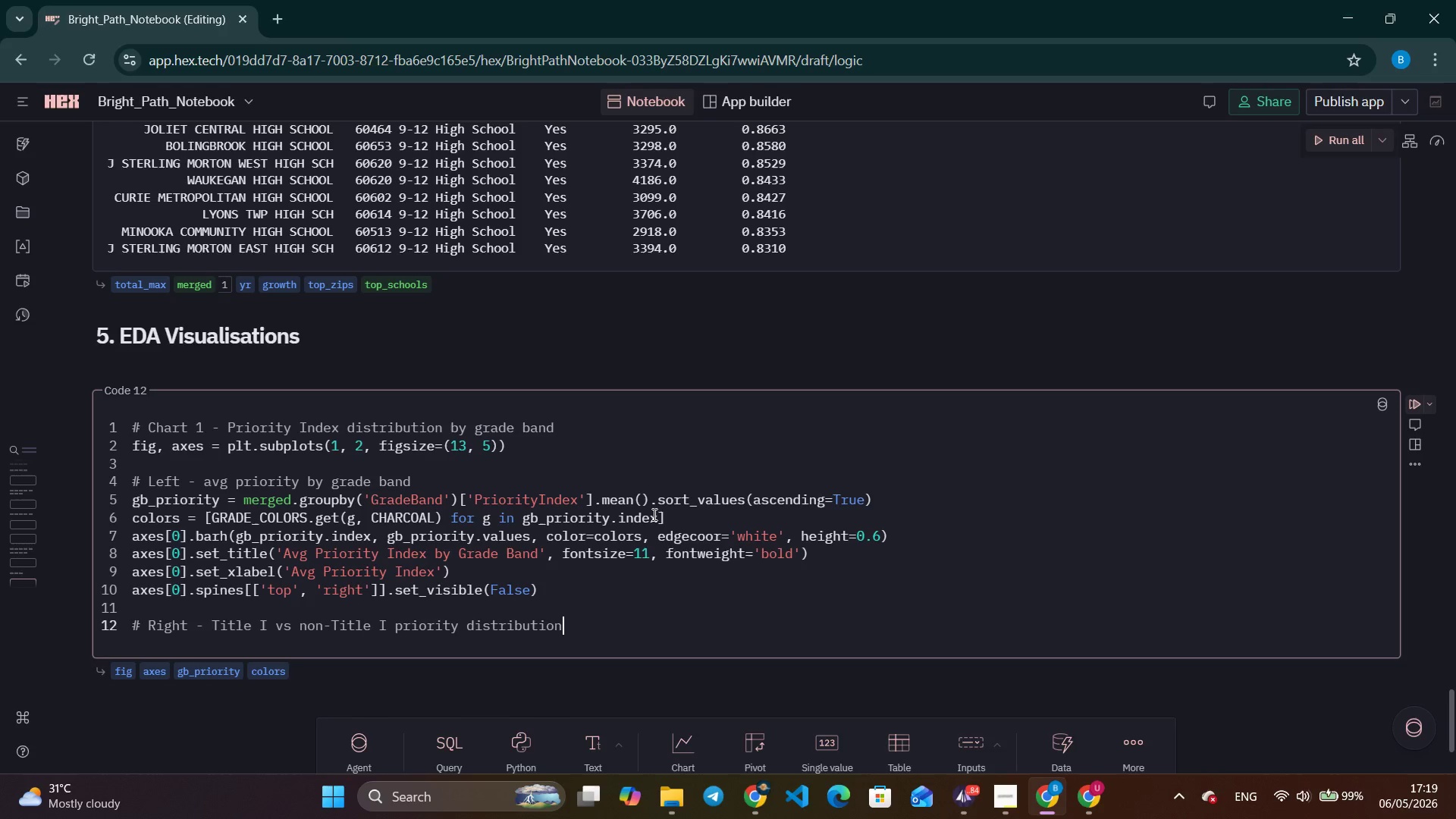 
key(Enter)
 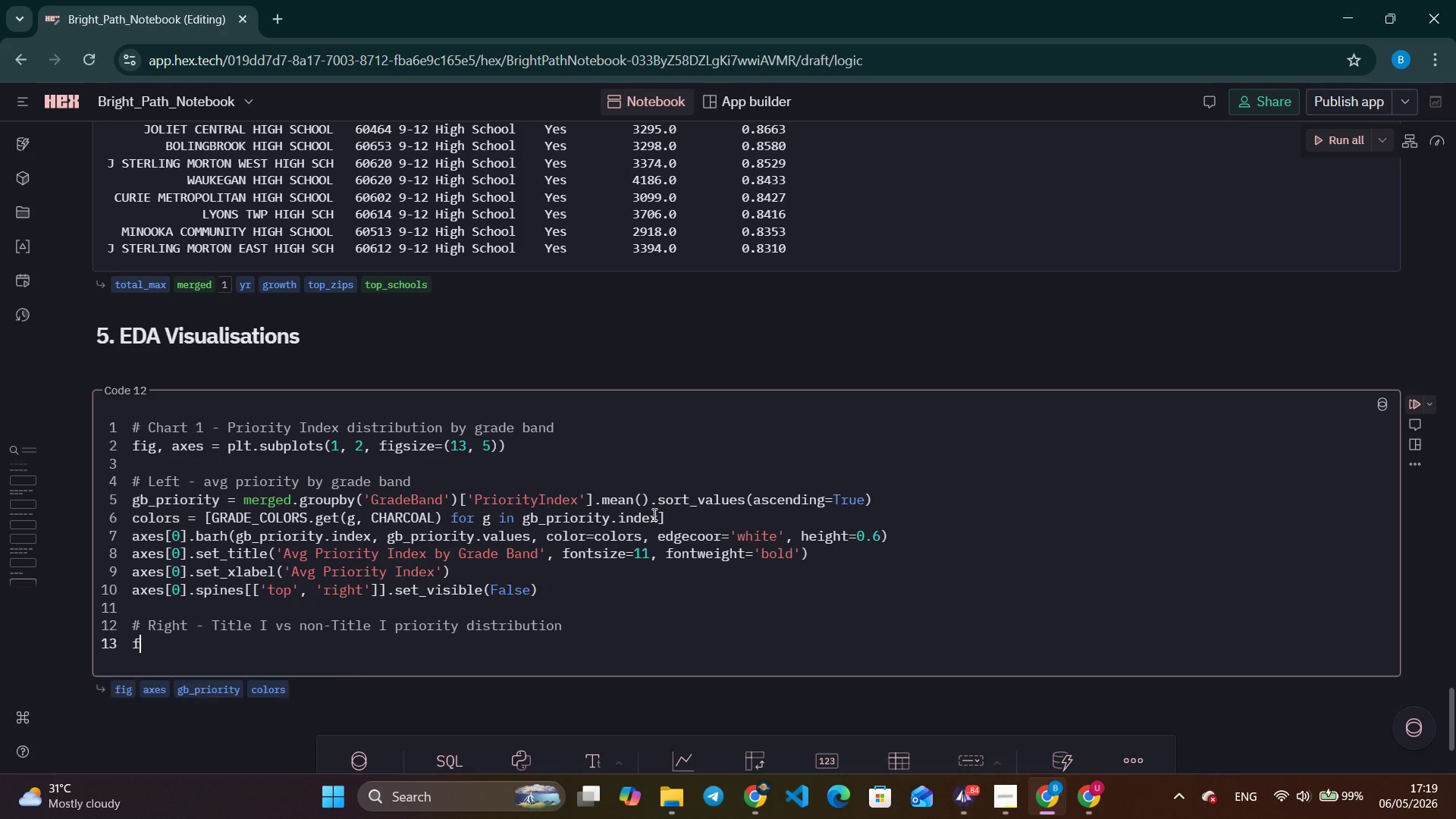 
type(for title, color in [('Yes)
 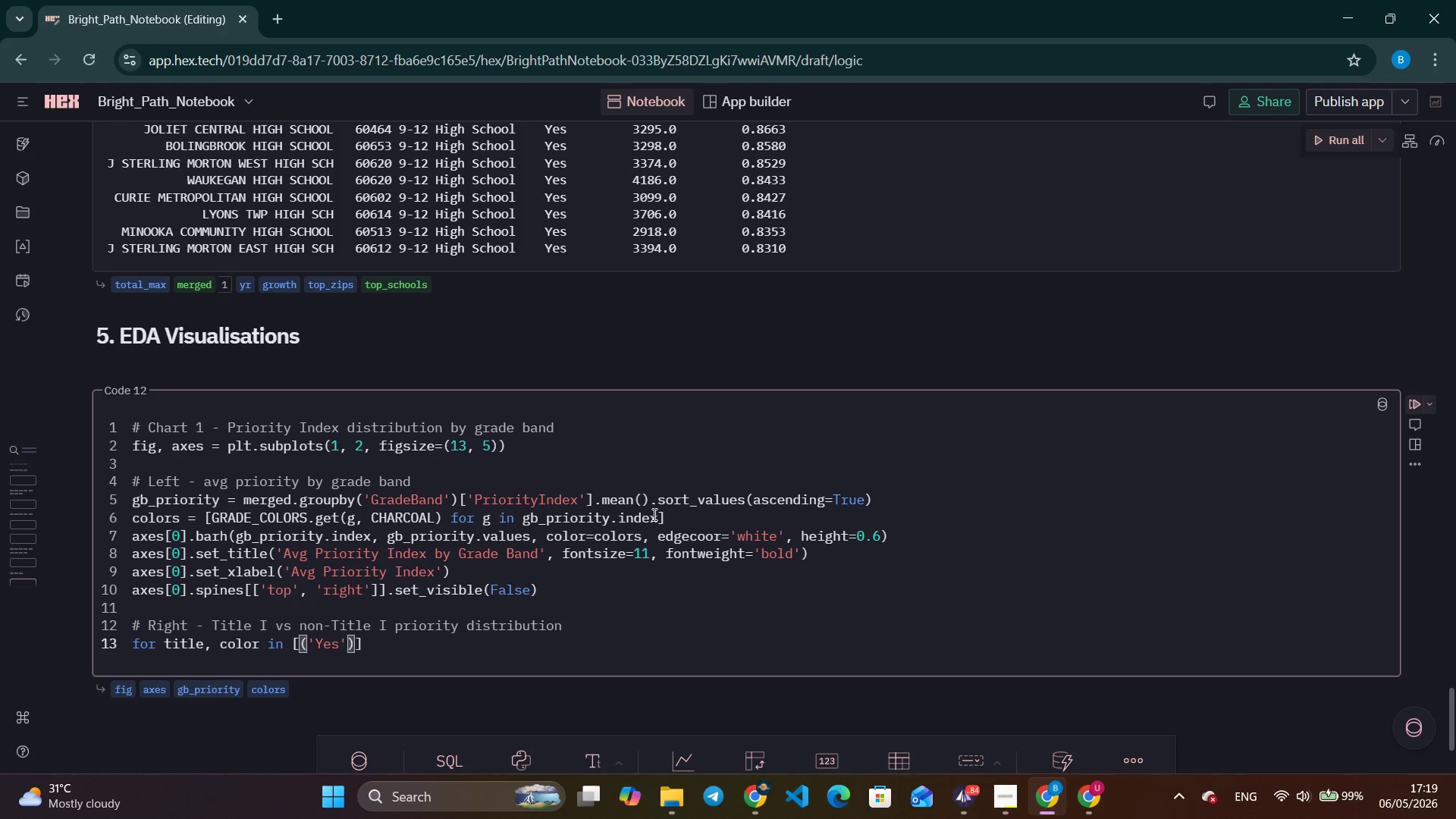 
key(ArrowRight)
 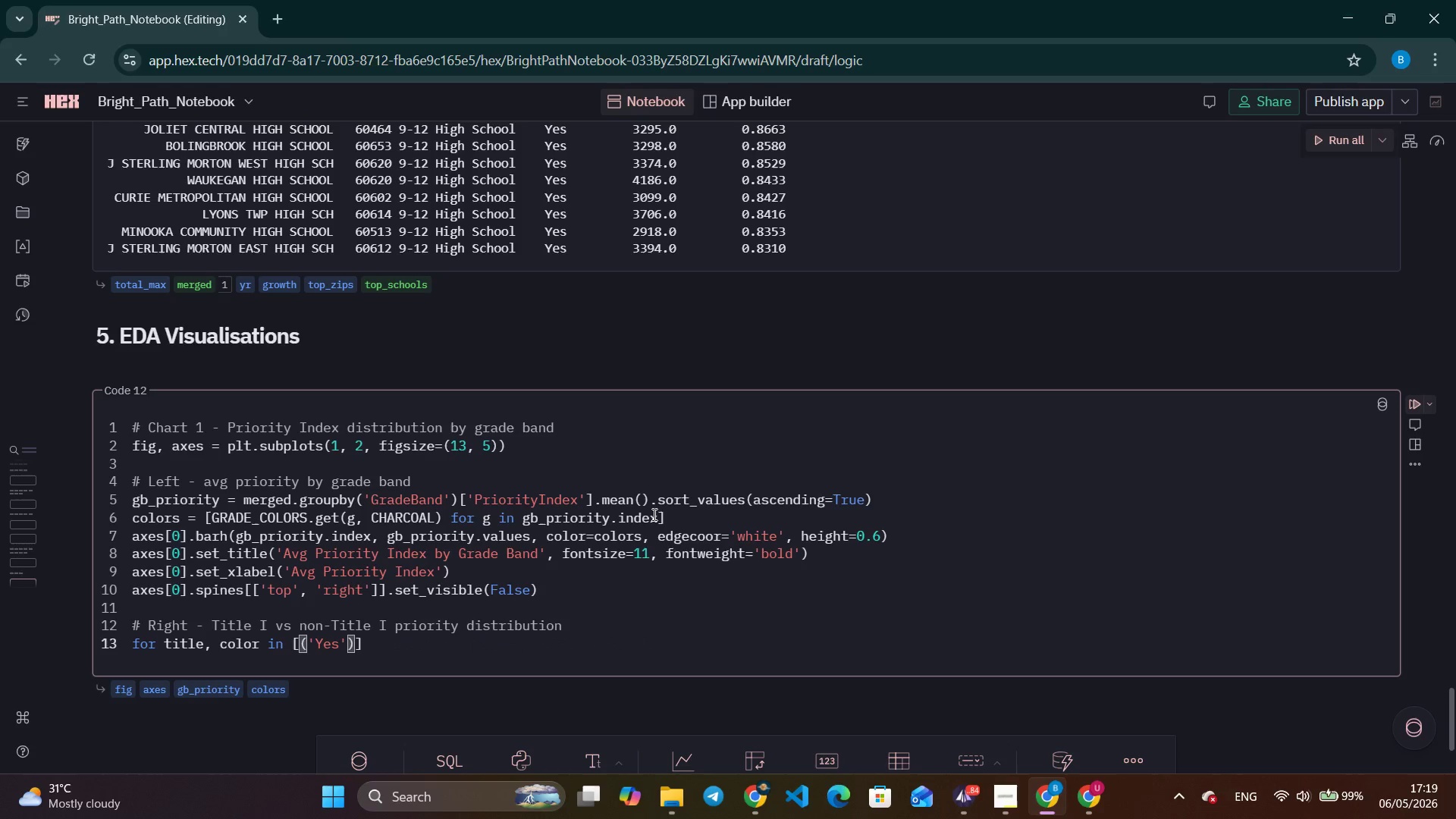 
type(, CORAL)
 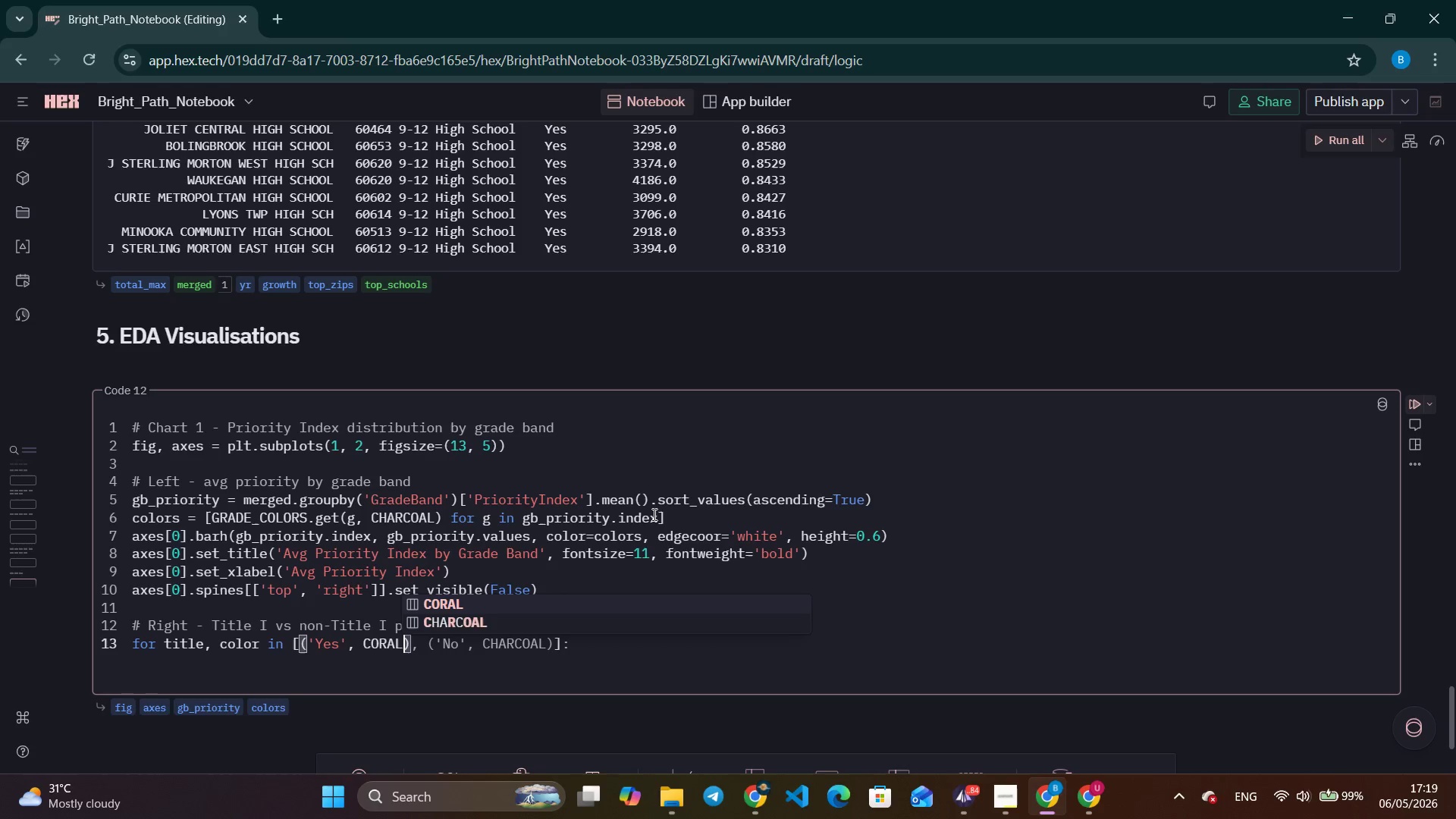 
key(Tab)
 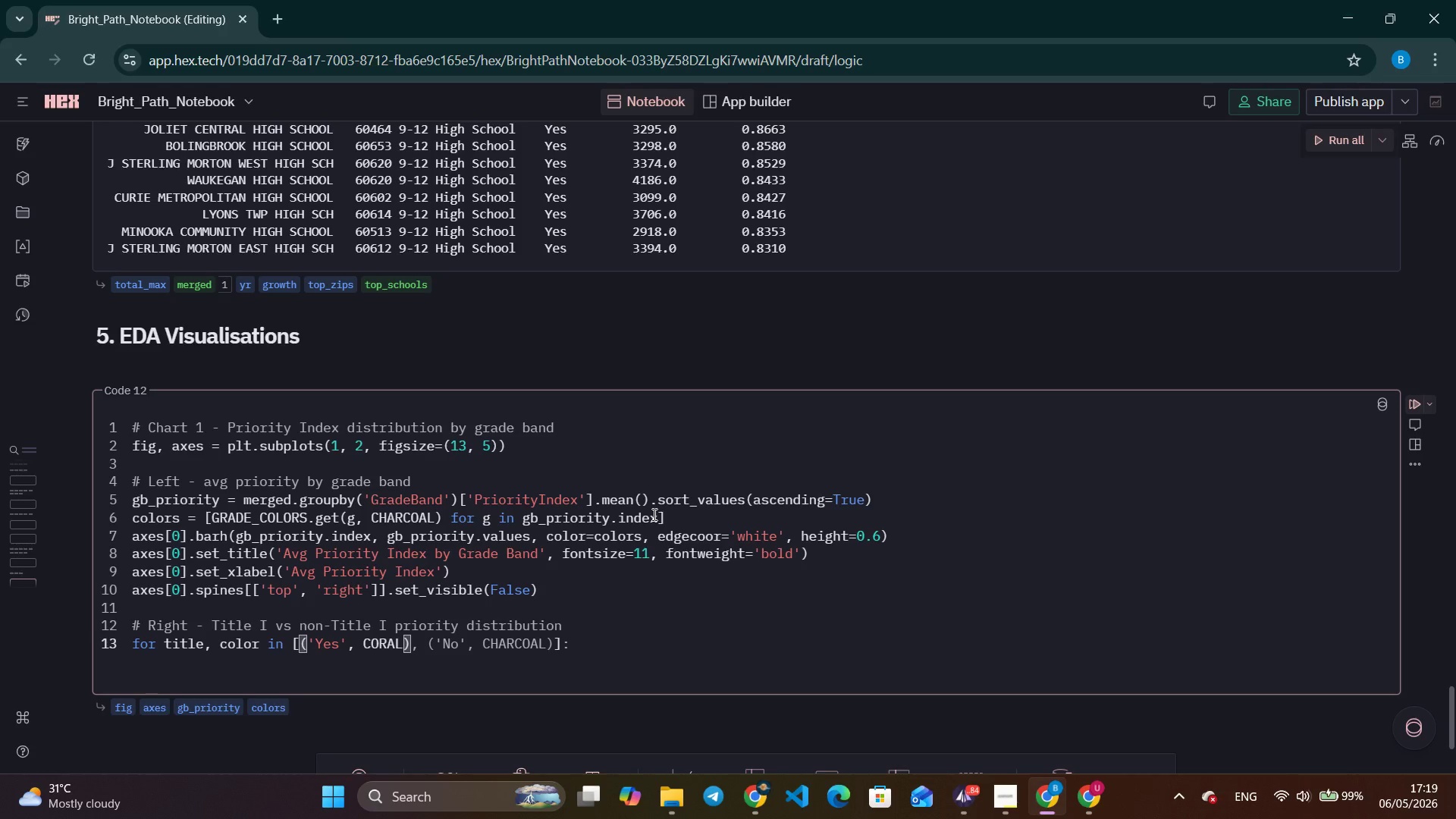 
key(Tab)
 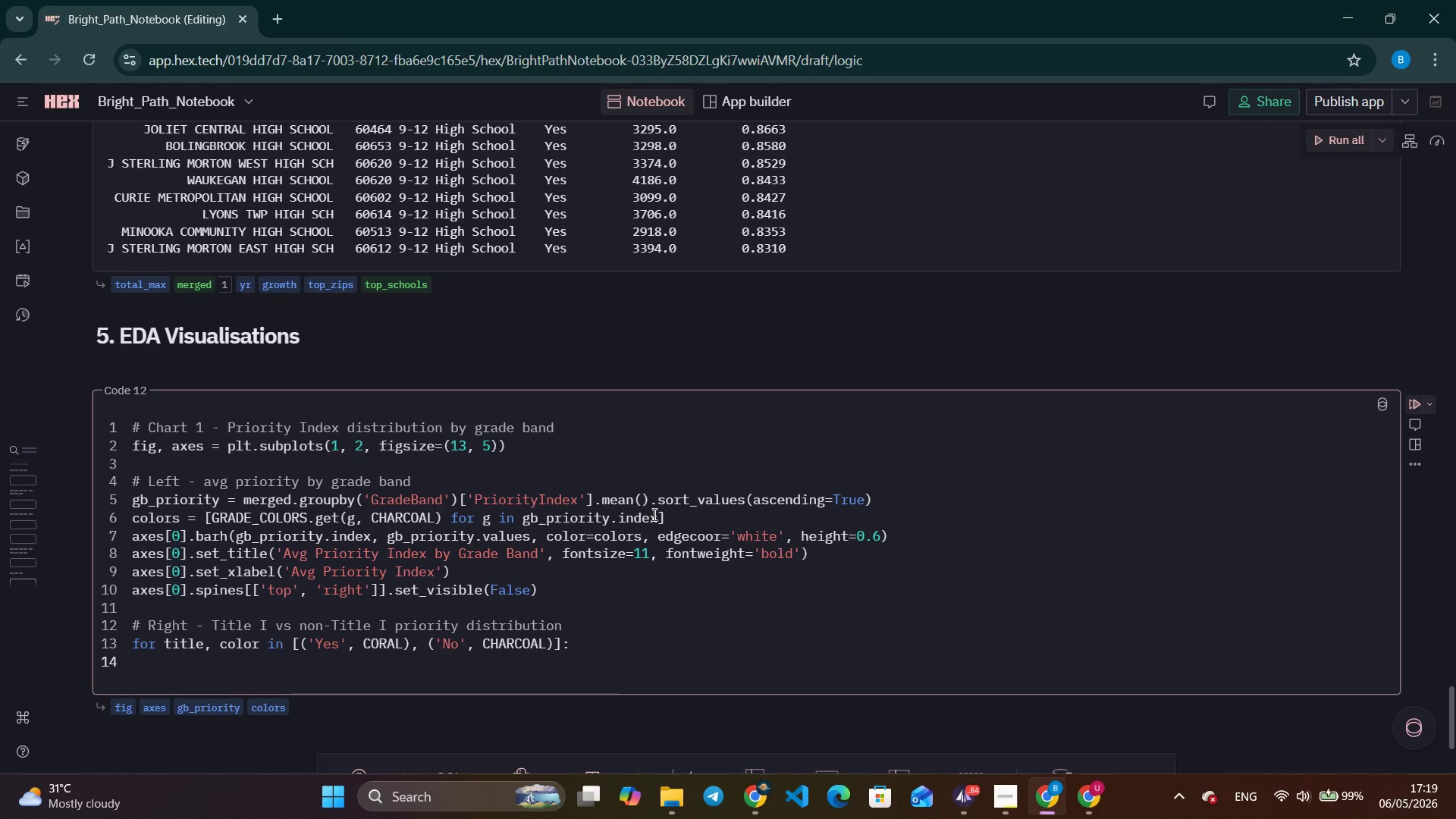 
key(ArrowLeft)
 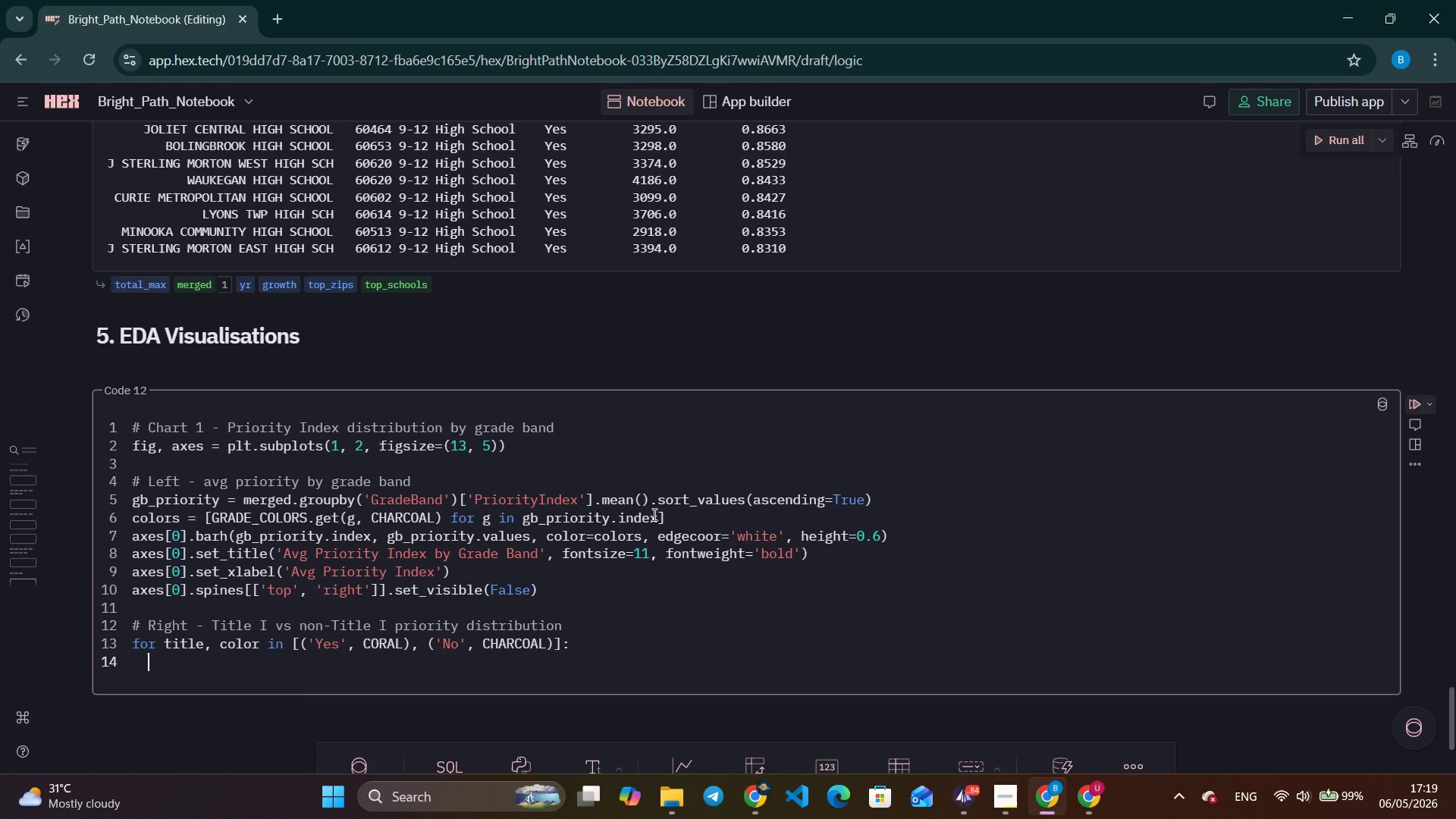 
key(ArrowLeft)
 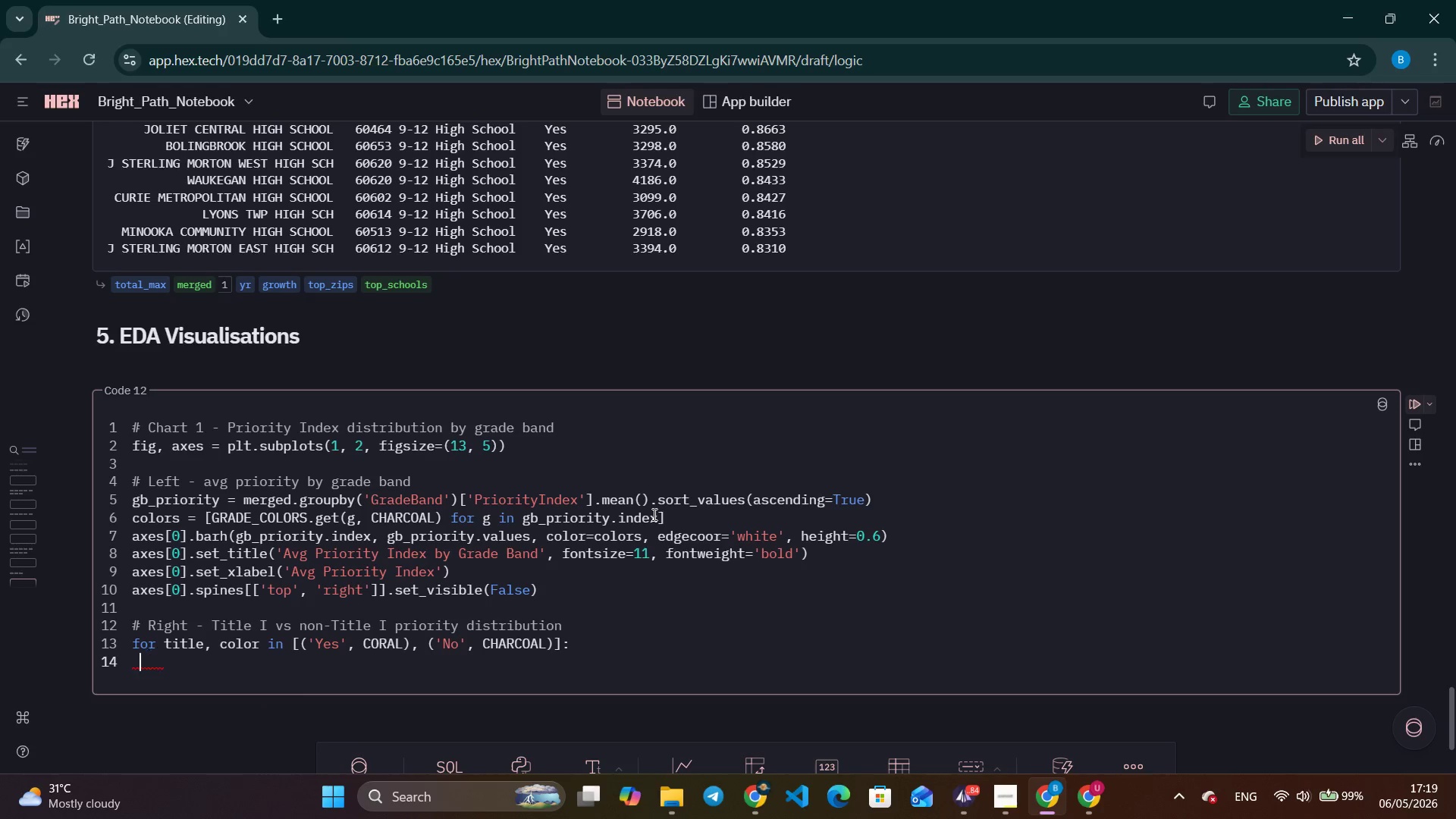 
key(ArrowLeft)
 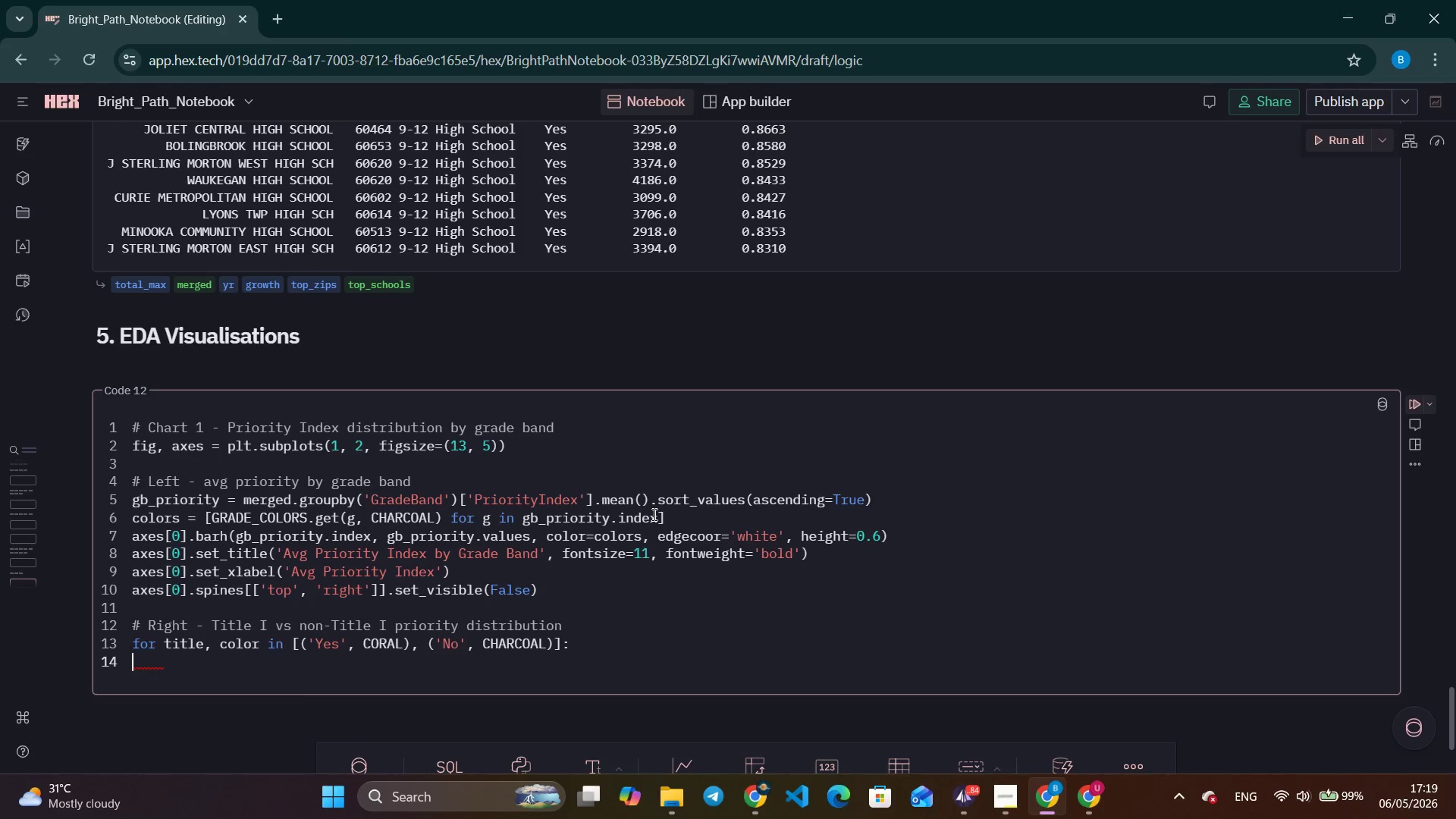 
key(ArrowLeft)
 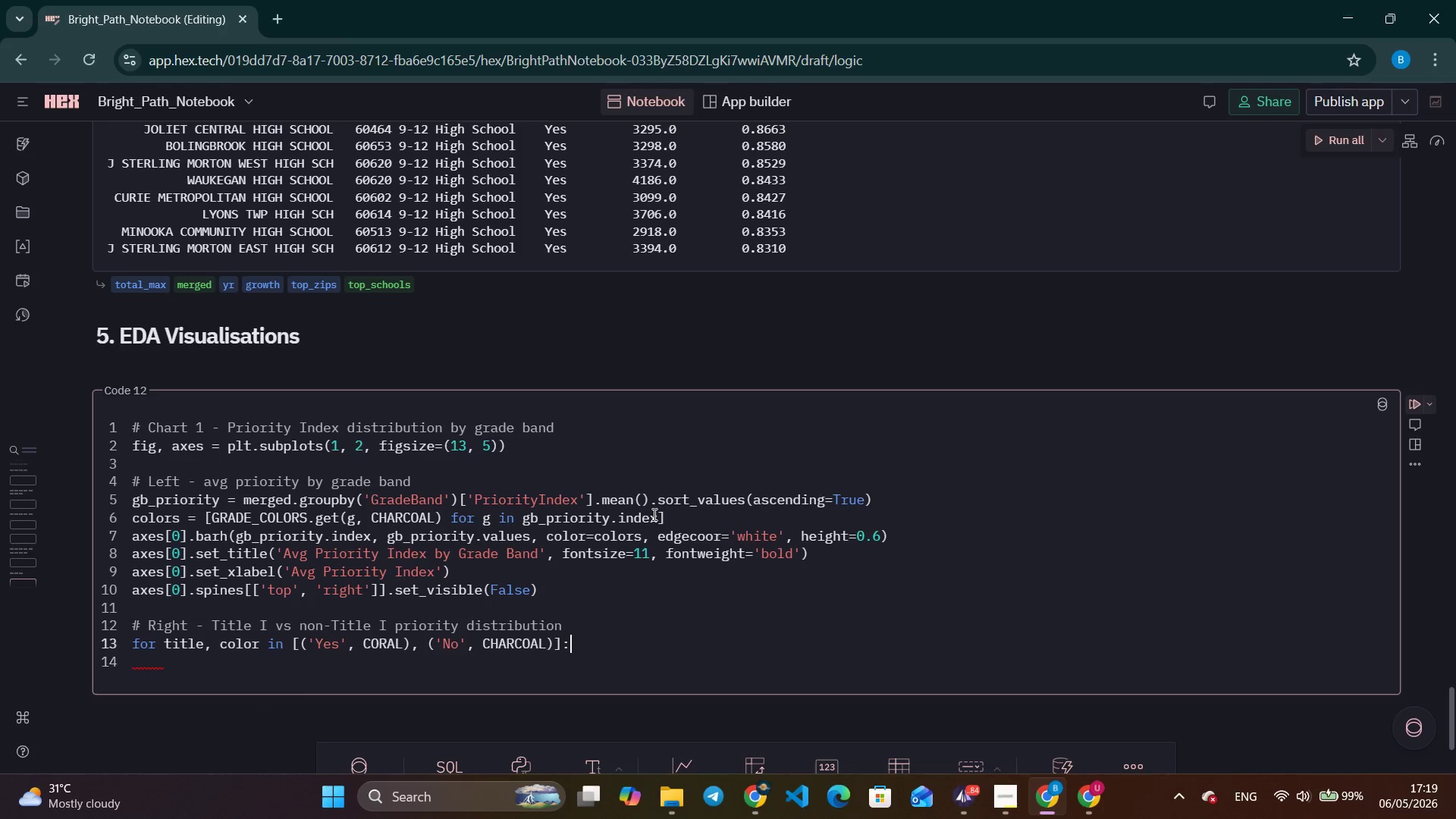 
key(ArrowLeft)
 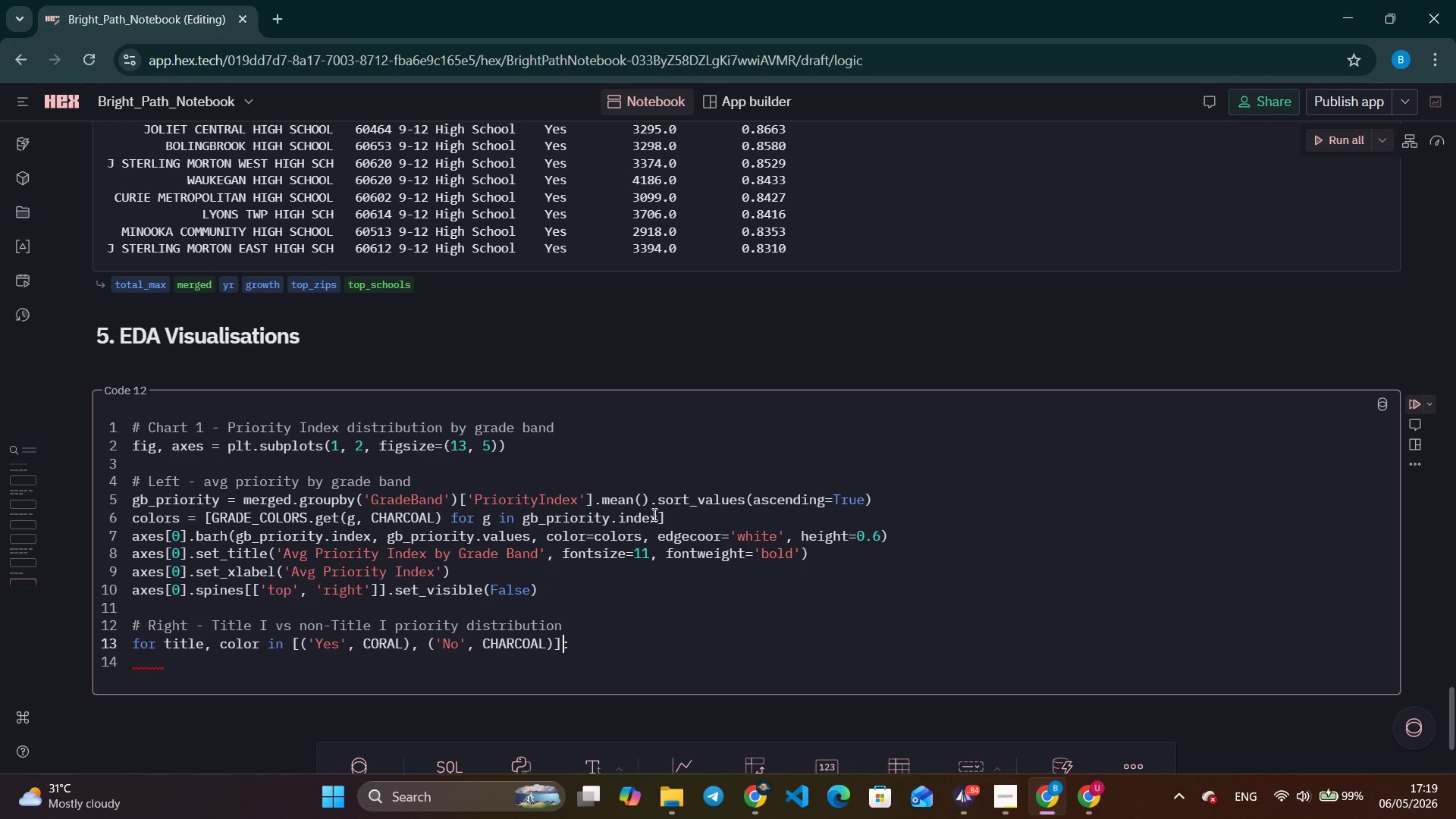 
key(ArrowLeft)
 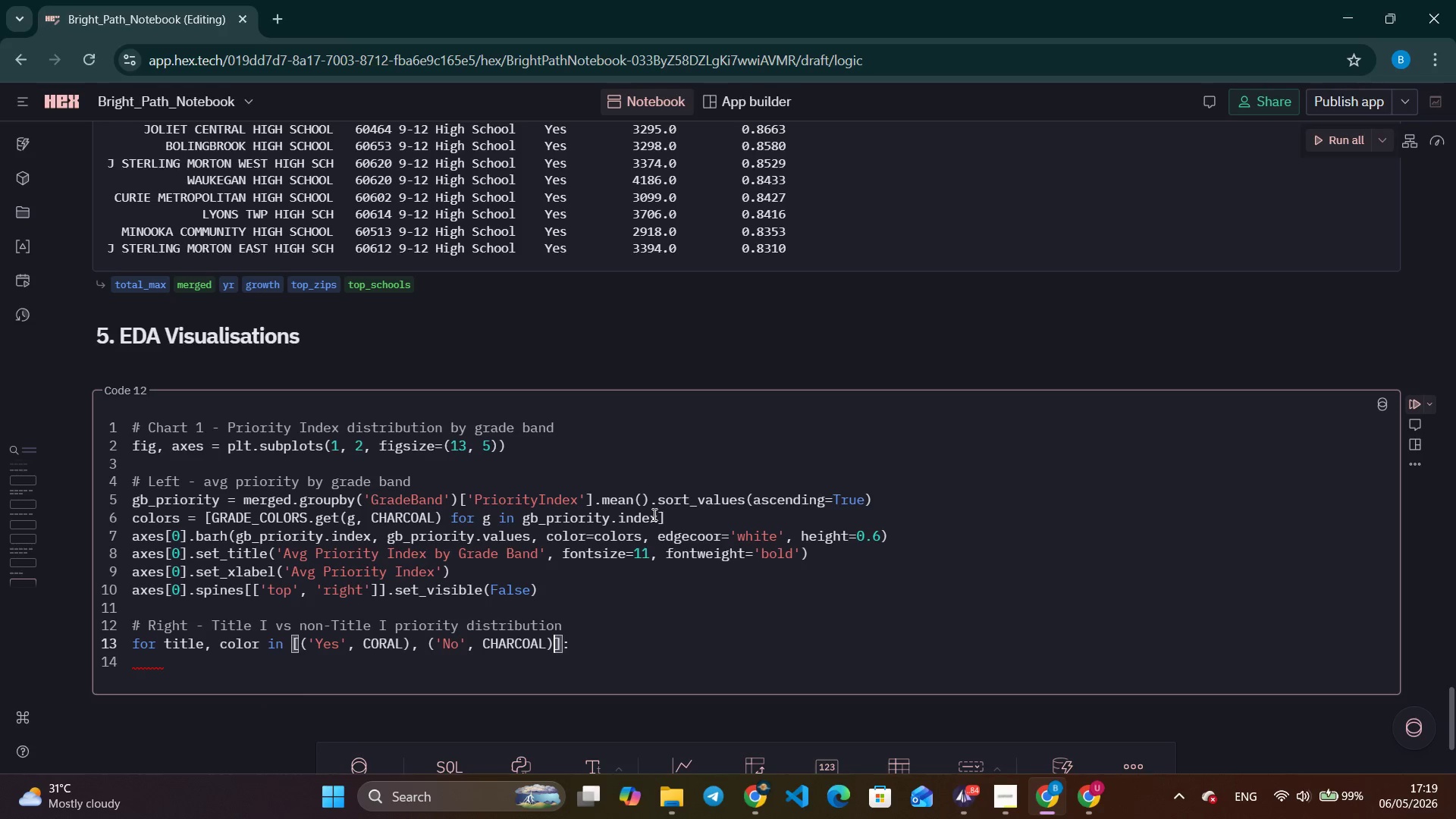 
key(ArrowLeft)
 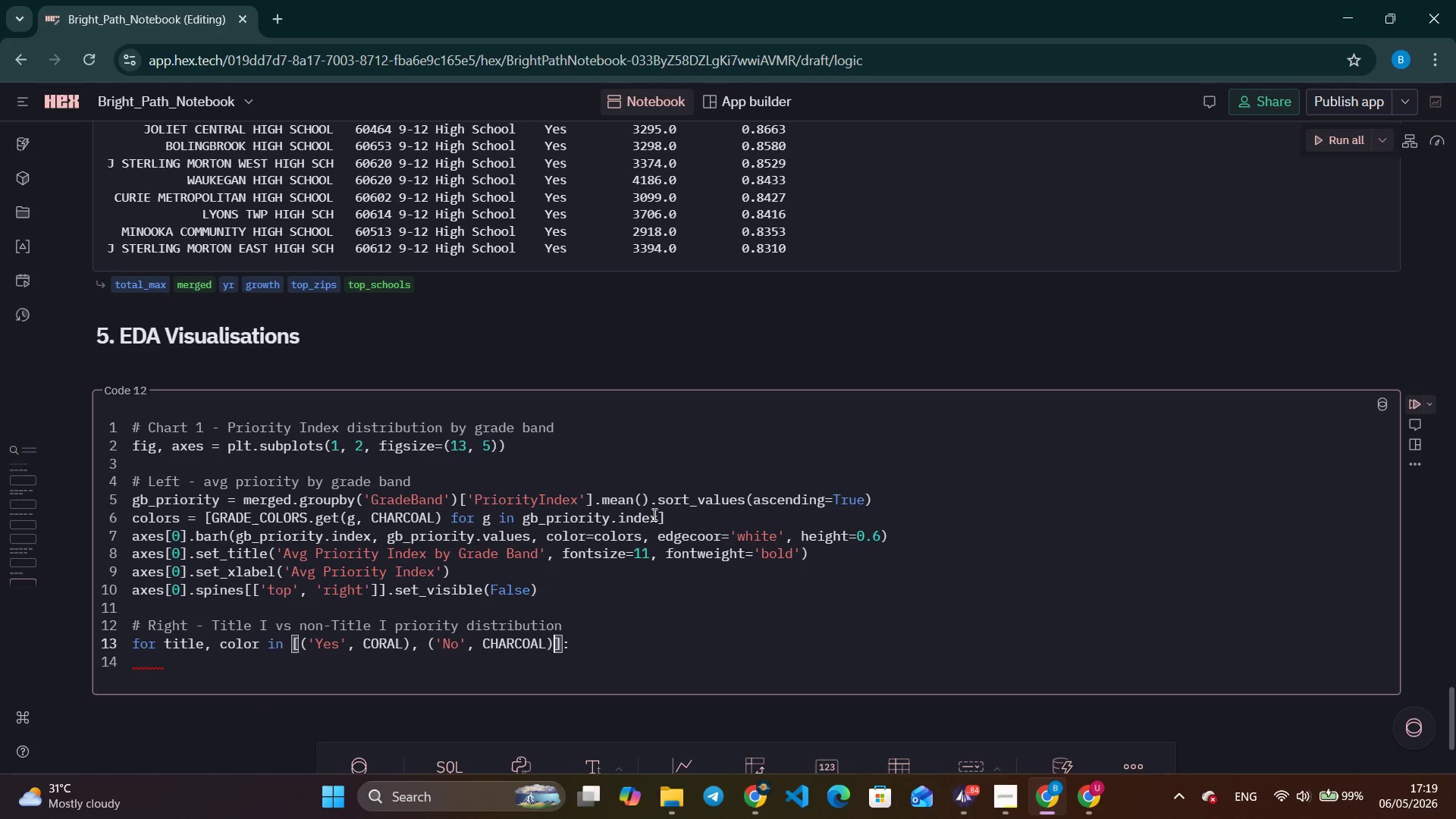 
key(ArrowLeft)
 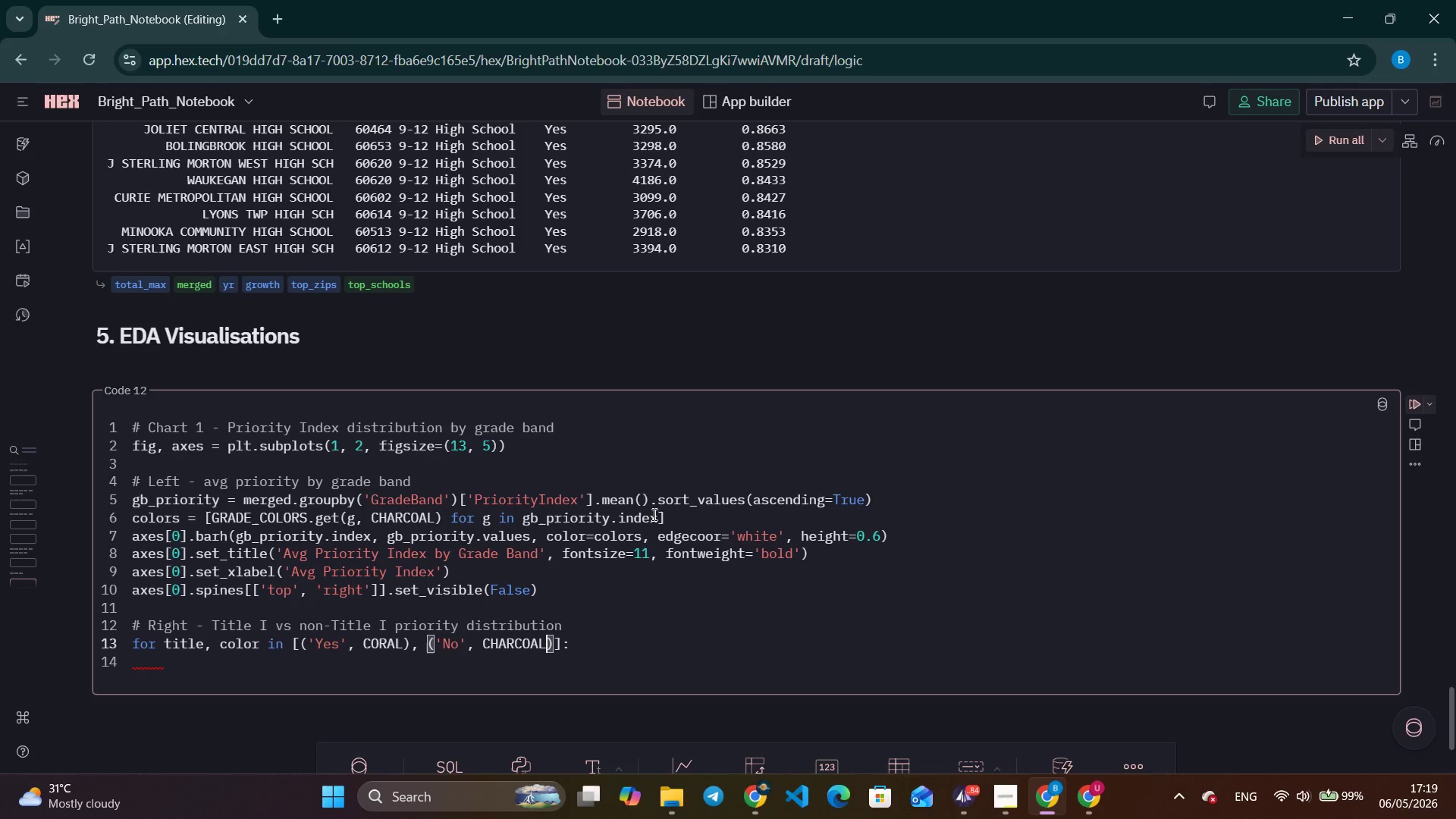 
key(ArrowLeft)
 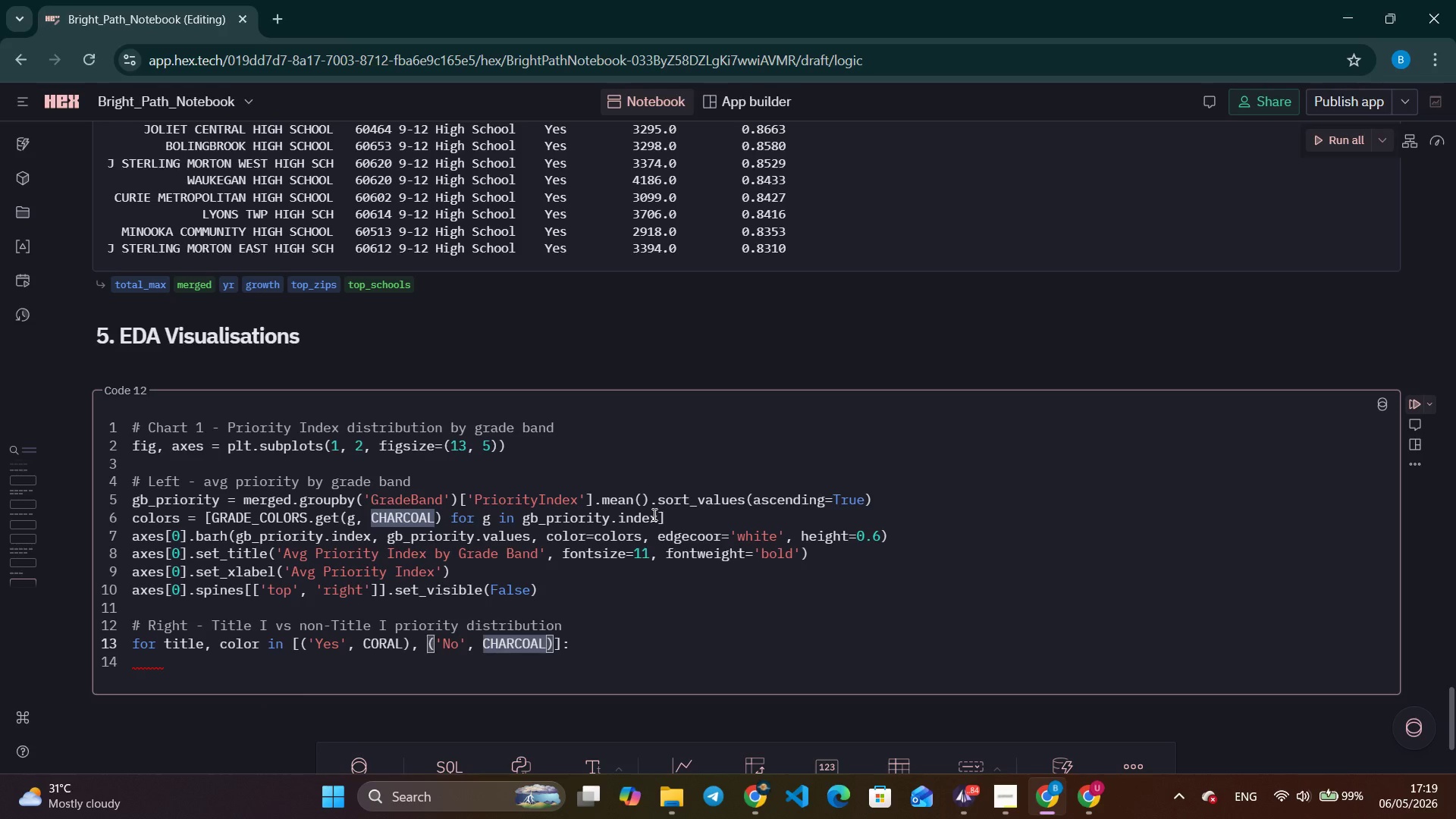 
key(ArrowRight)
 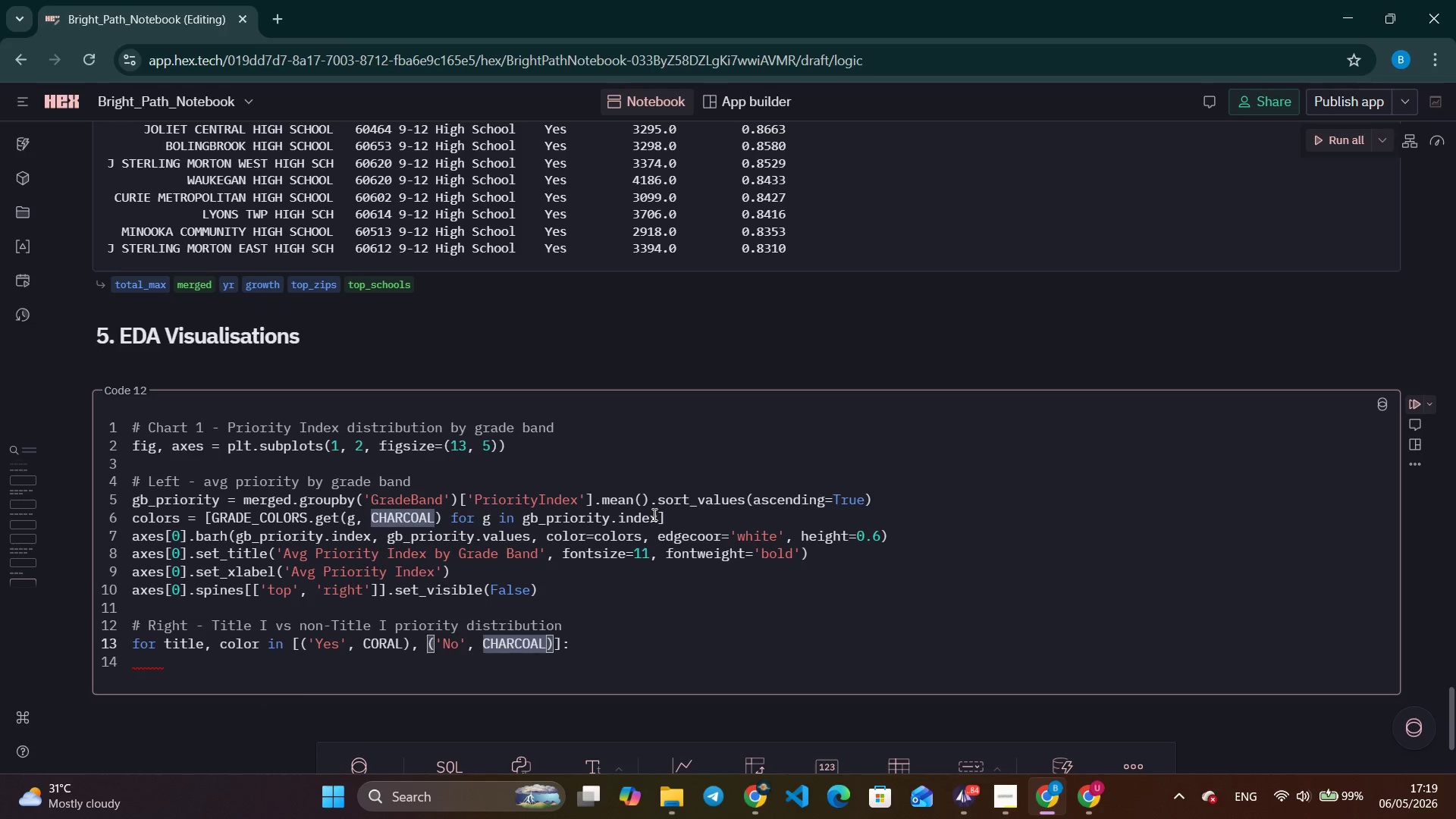 
key(Backspace)
key(Backspace)
key(Backspace)
key(Backspace)
key(Backspace)
key(Backspace)
key(Backspace)
key(Backspace)
type(BRIGH)
 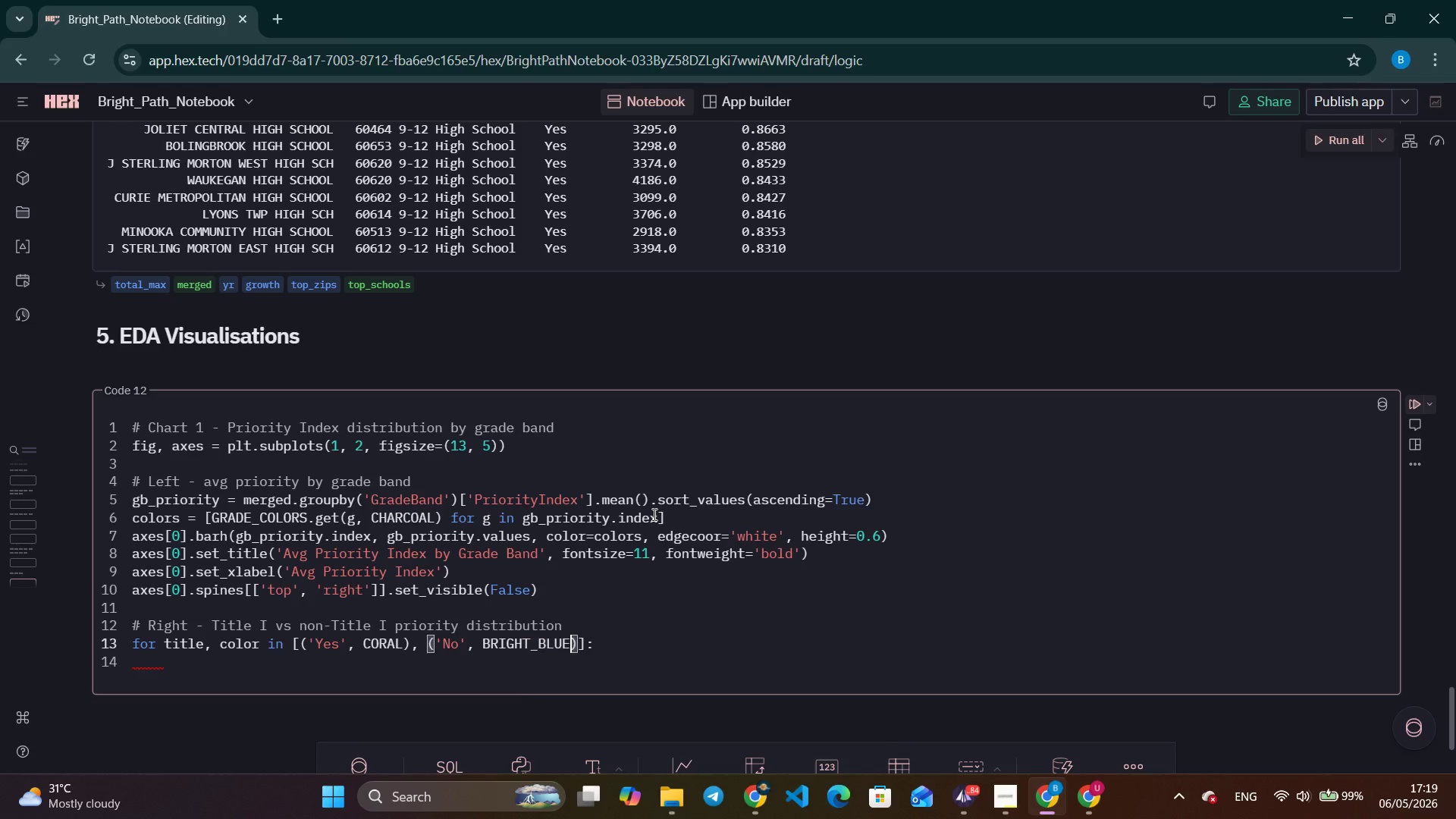 
key(Enter)
 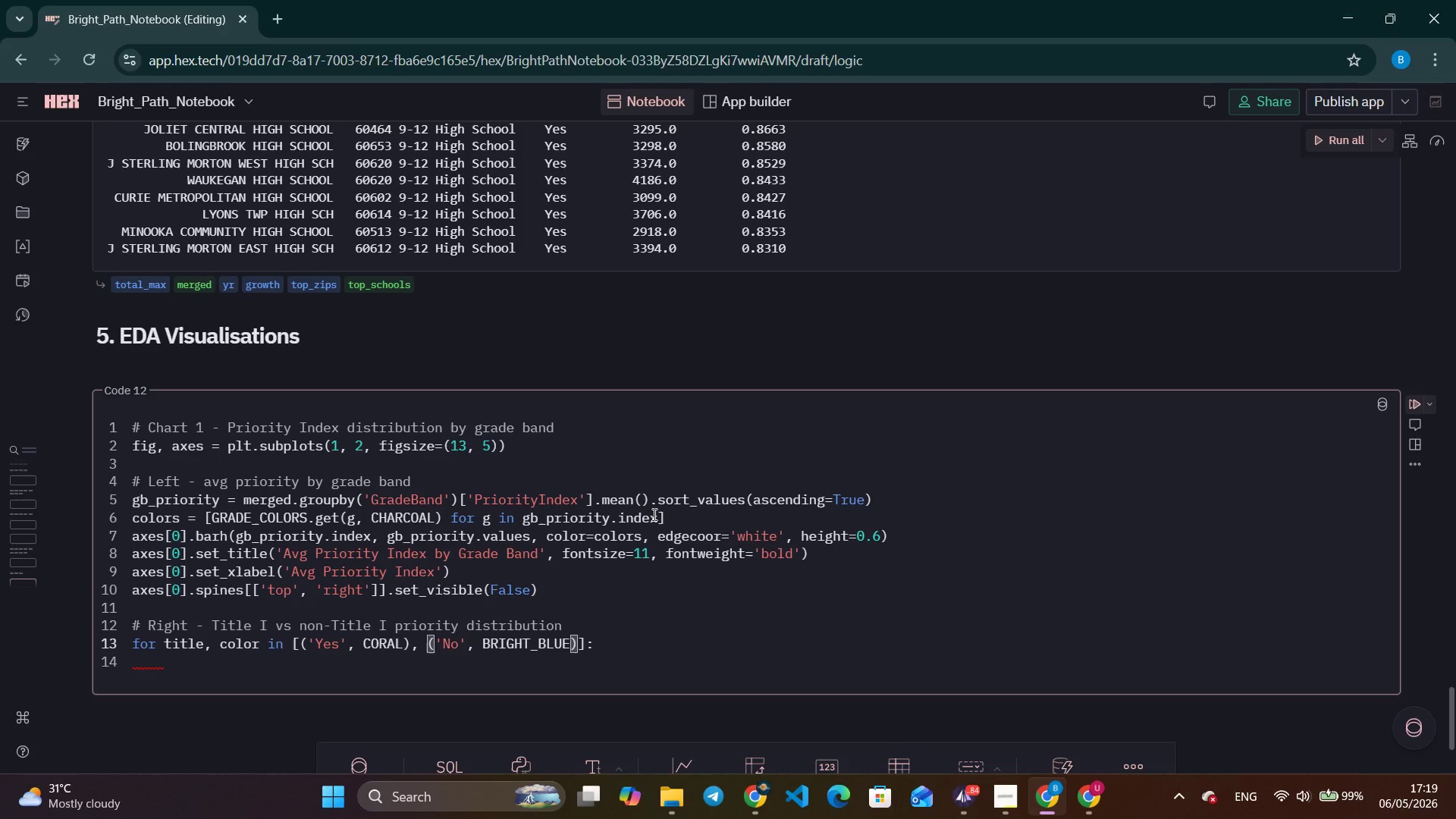 
key(ArrowRight)
 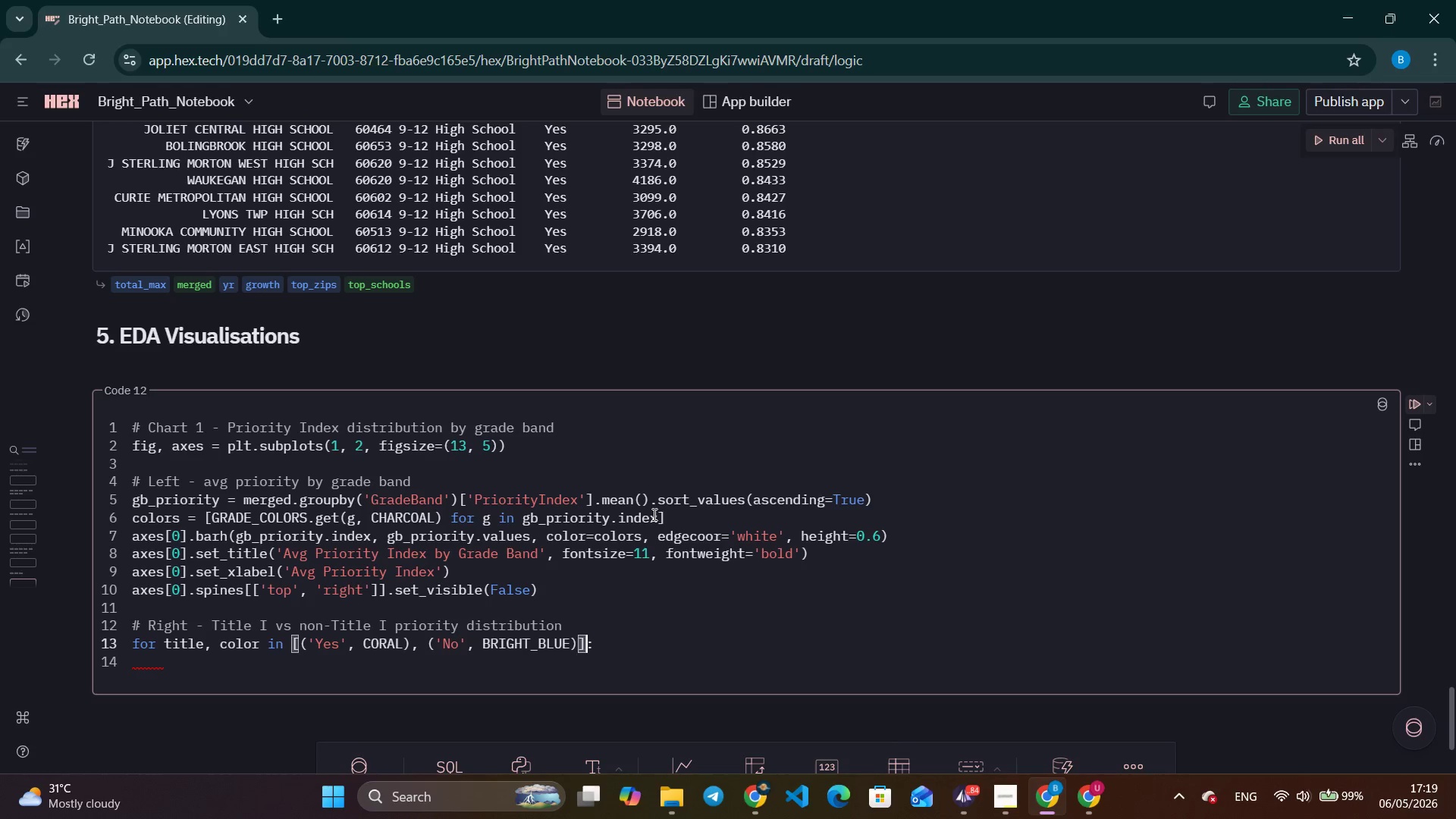 
key(ArrowRight)
 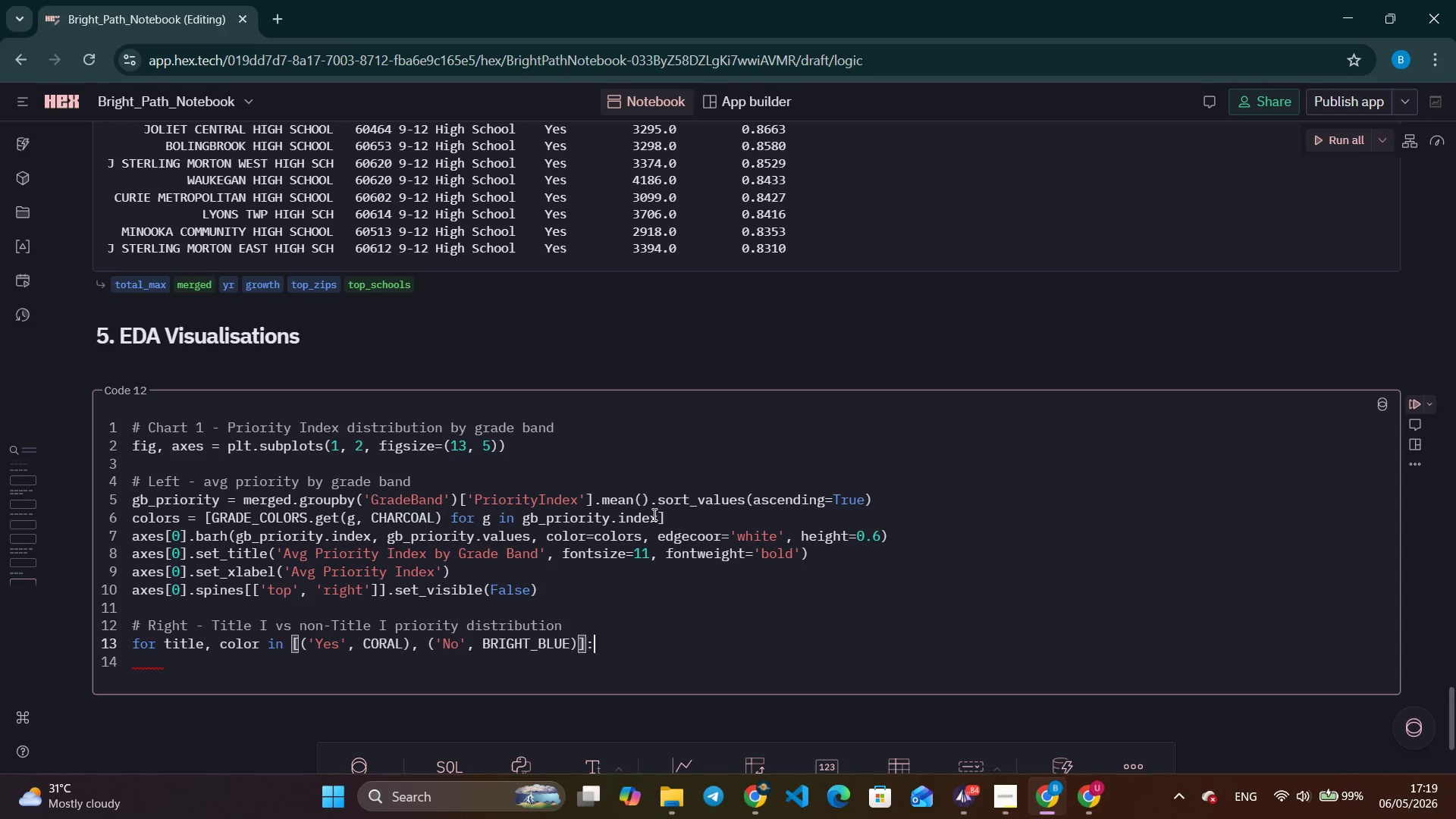 
key(ArrowRight)
 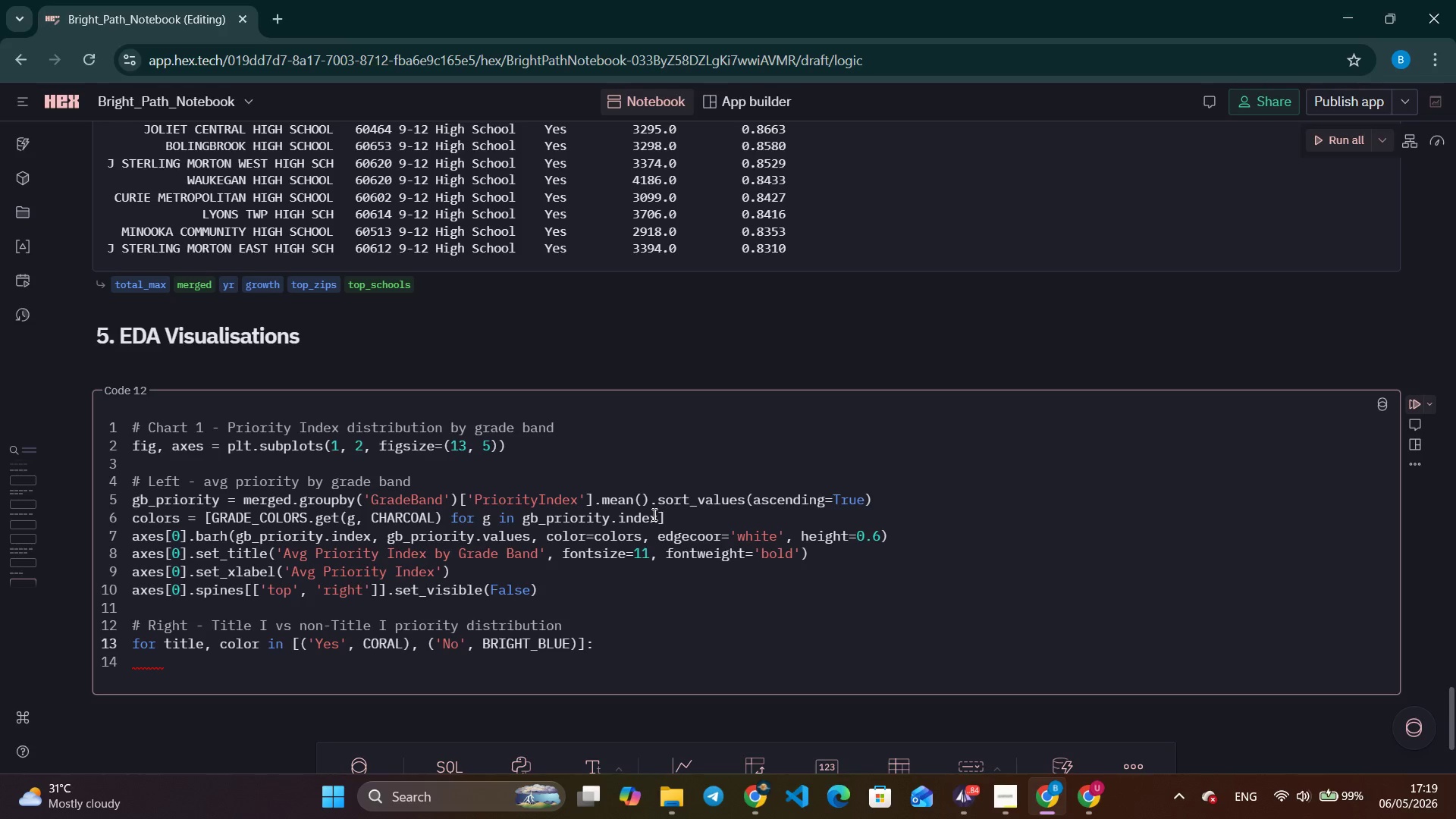 
key(Enter)
 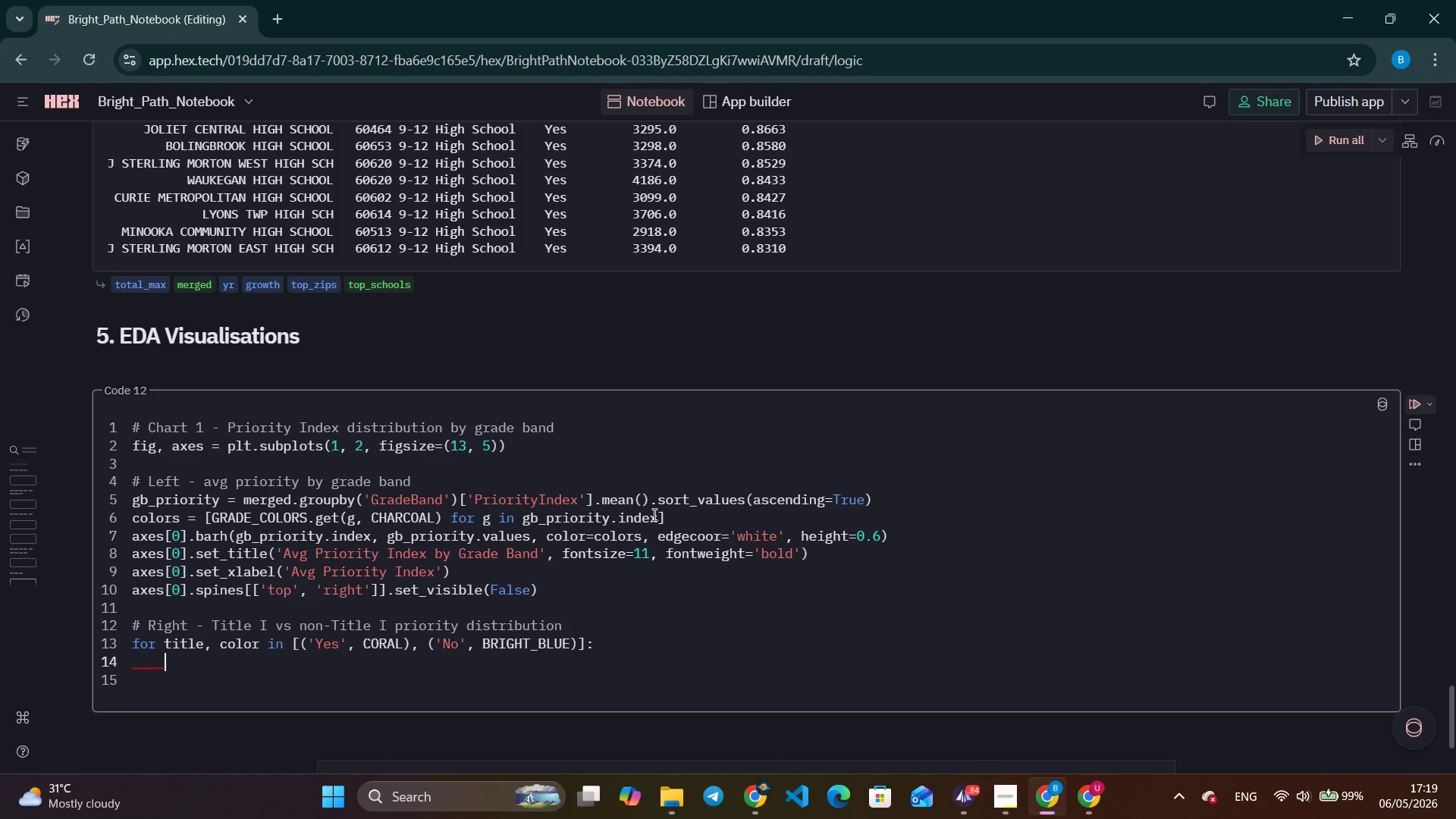 
type(sub = merged[)
 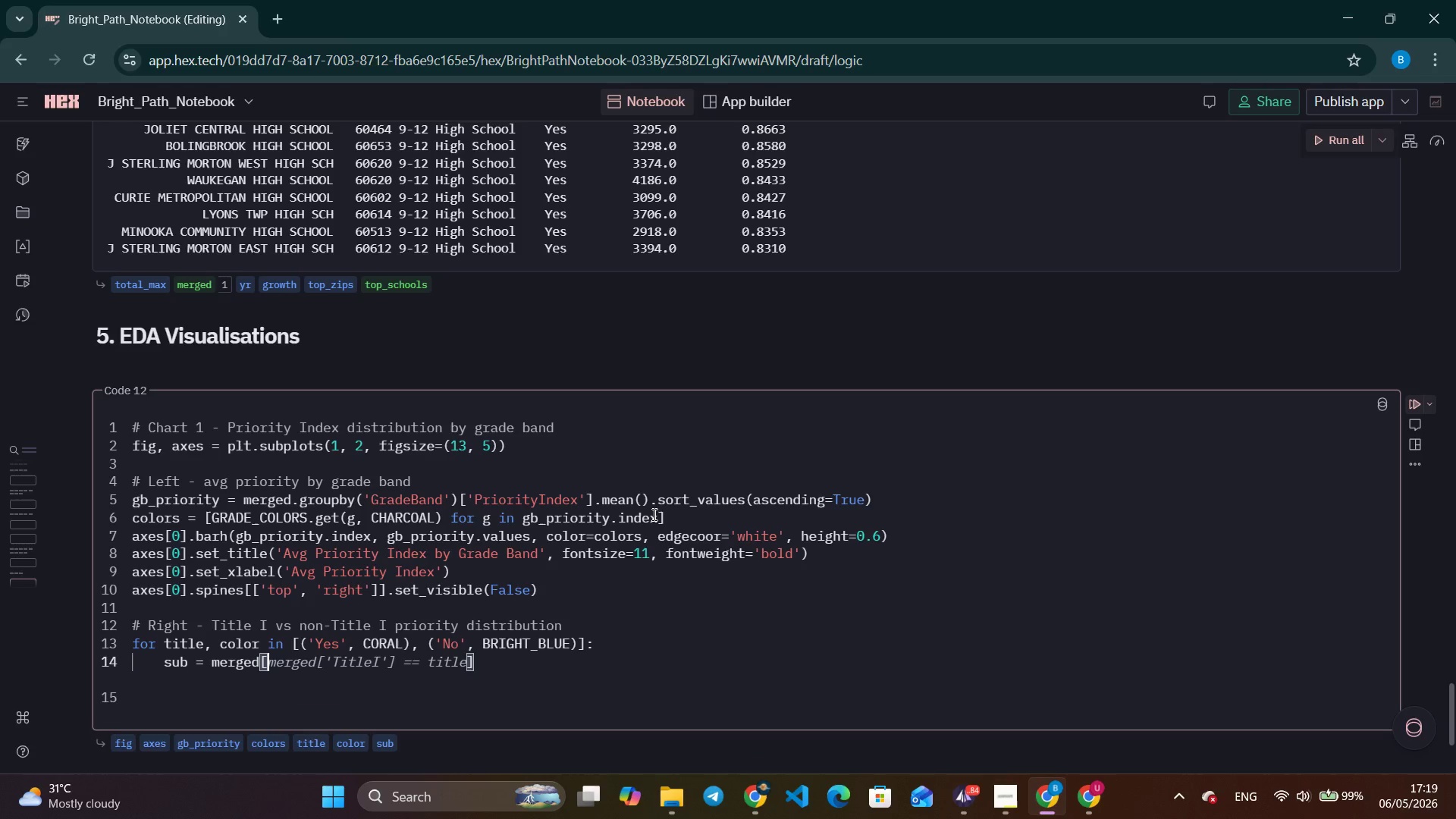 
key(Tab)
key(Backspace)
type(['PriorityIndex)
 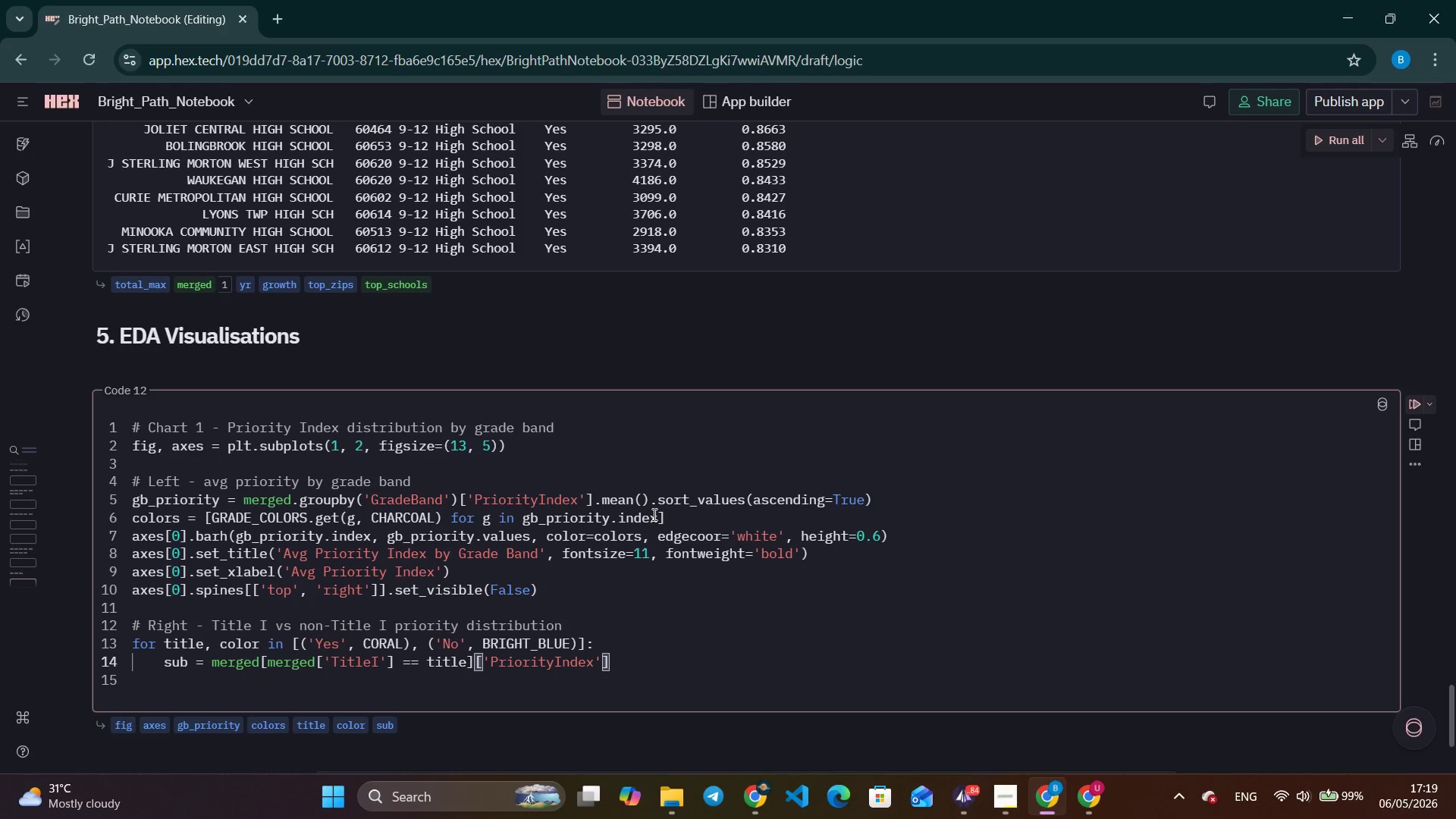 
key(ArrowRight)
 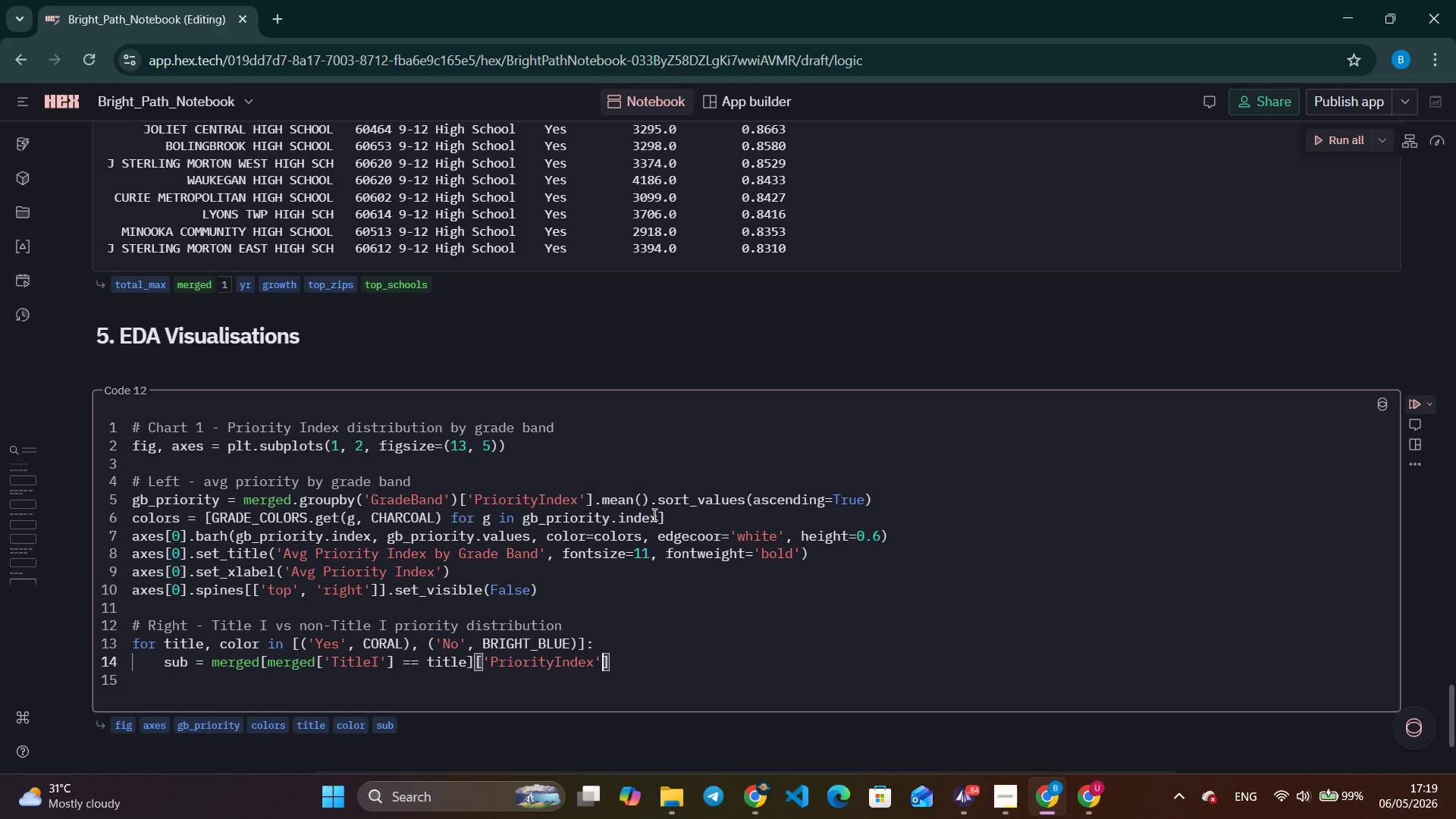 
key(ArrowRight)
 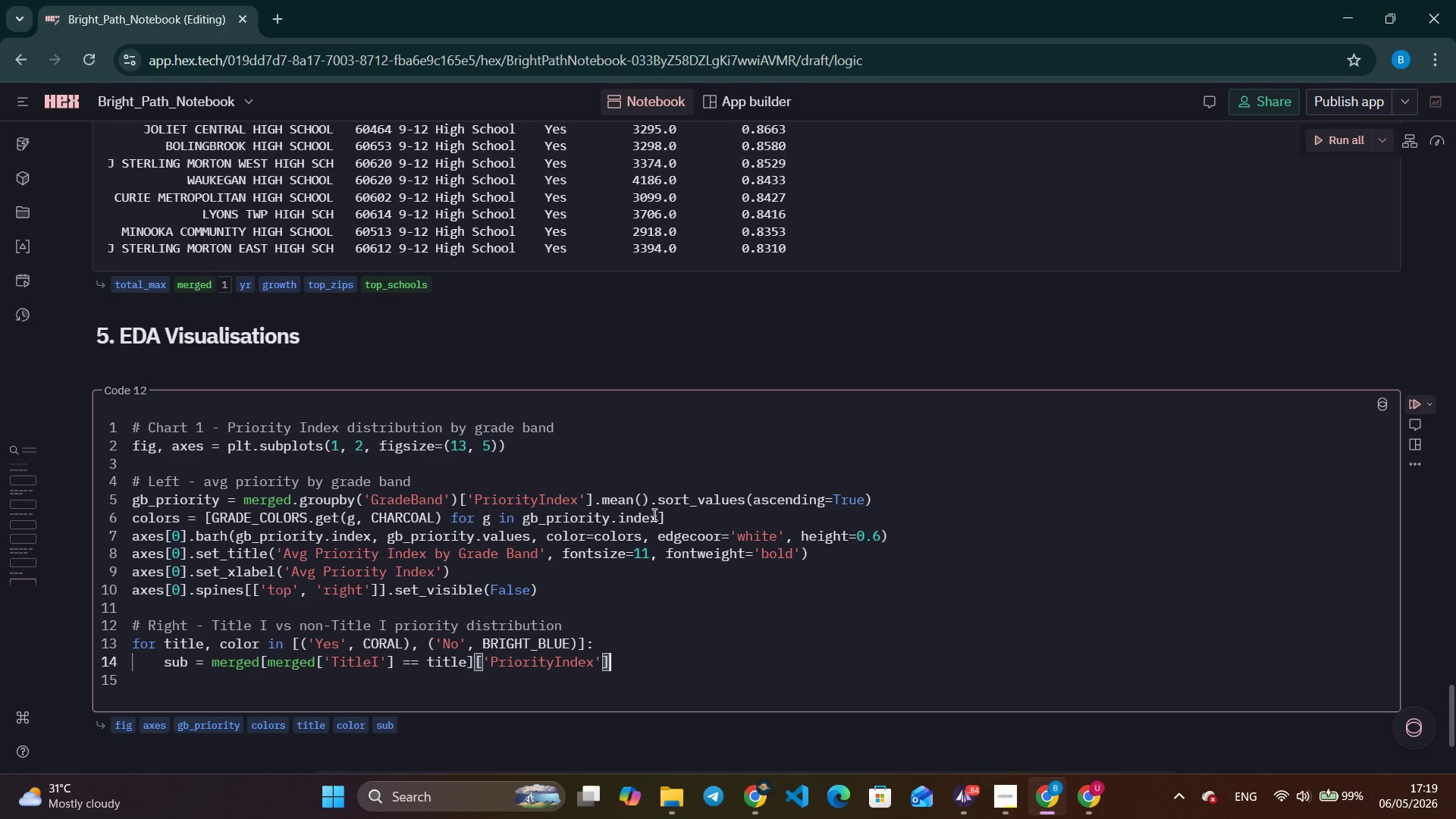 
key(Enter)
 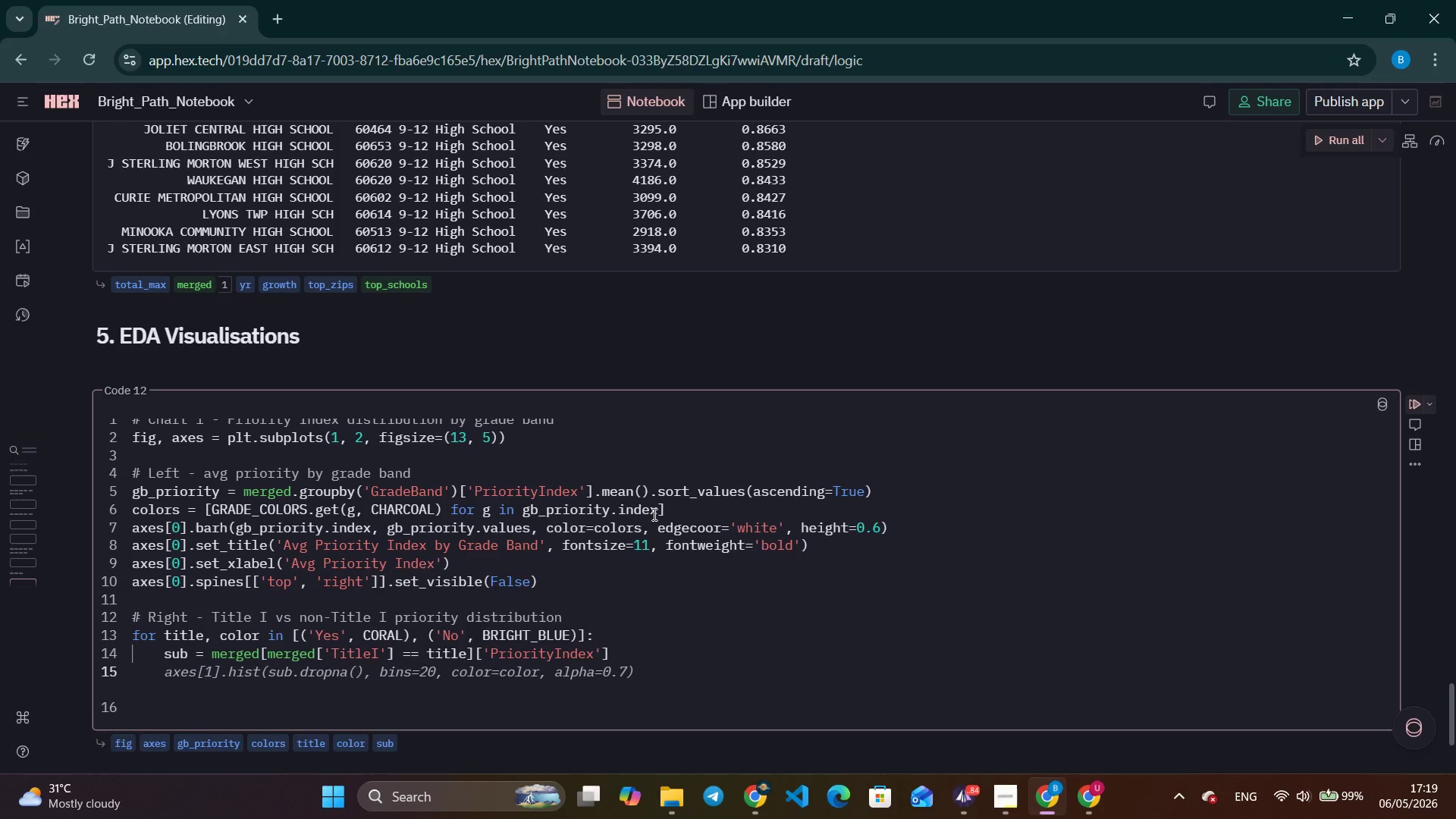 
type(axes)
 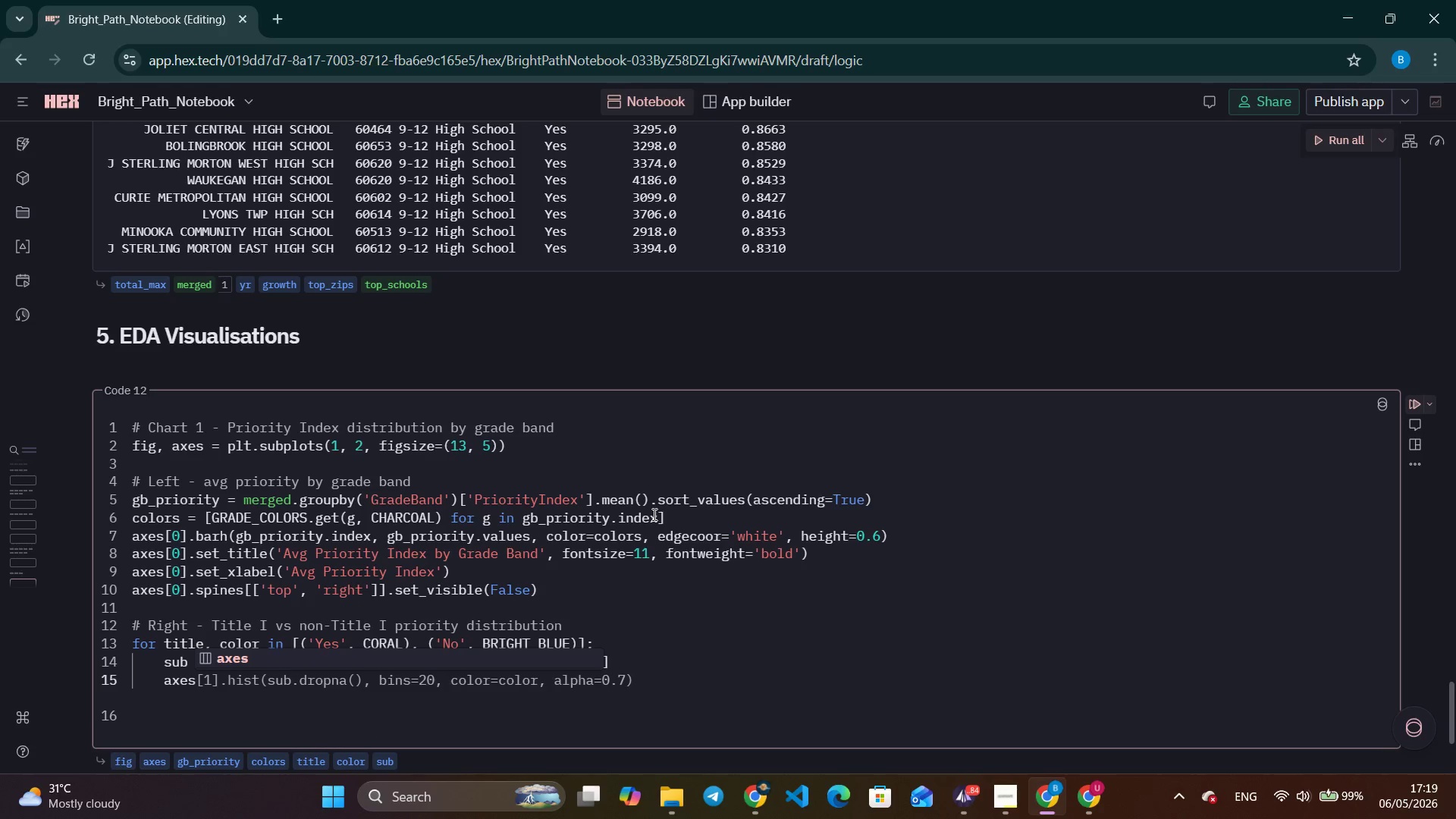 
key(Control+ArrowRight)
 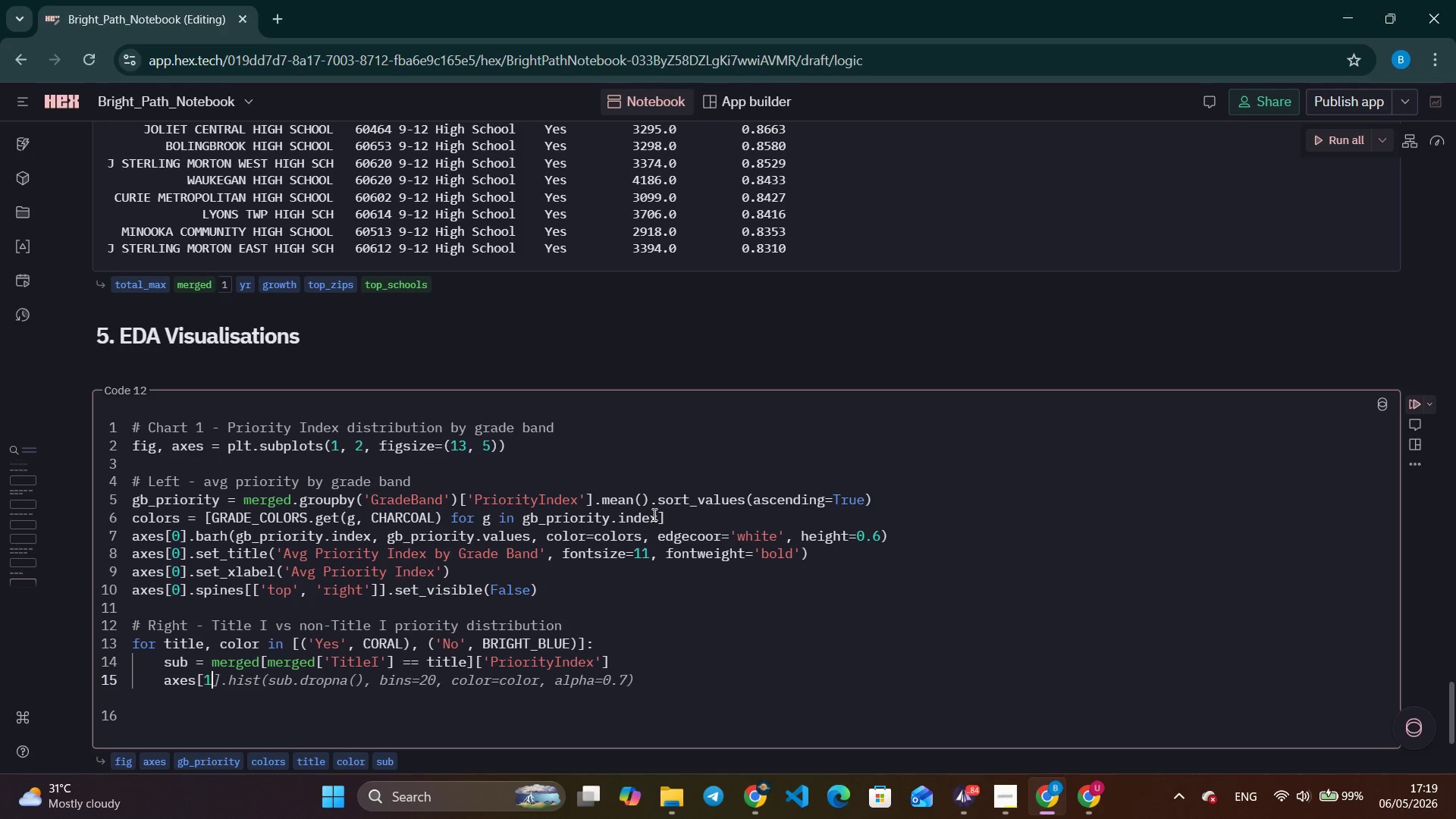 
key(Control+ArrowRight)
 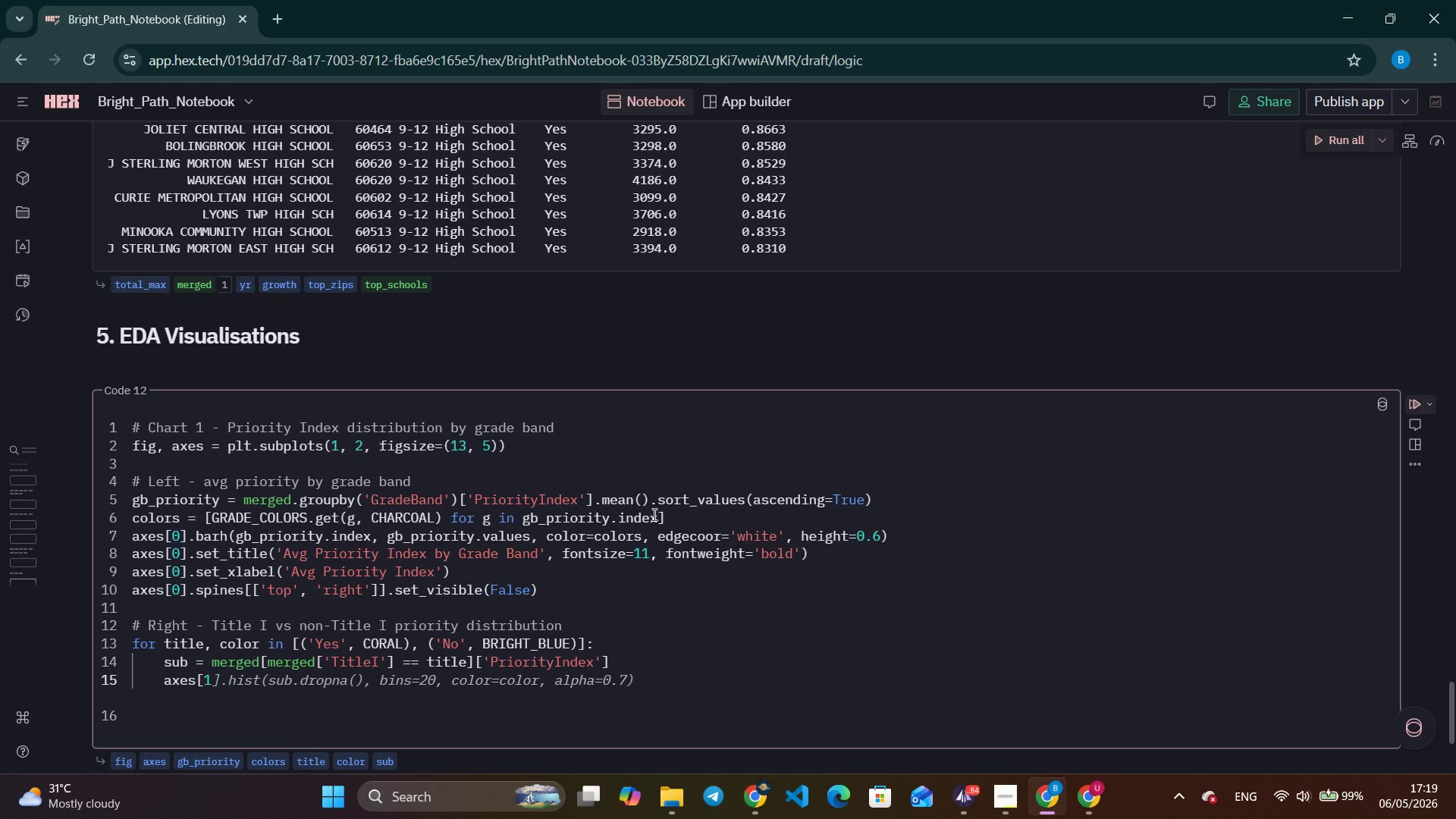 
key(Control+ArrowRight)
 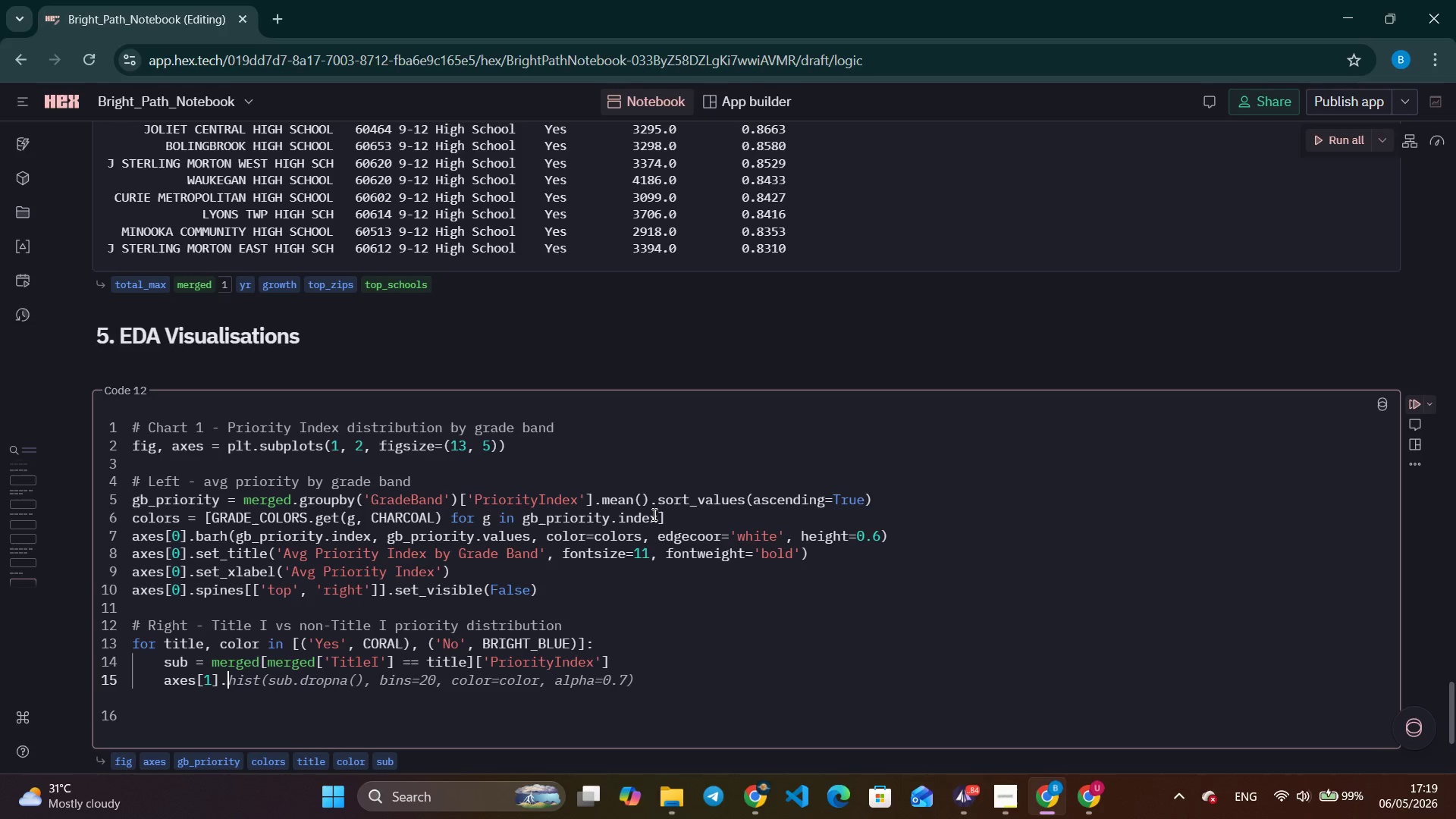 
key(Control+ArrowRight)
 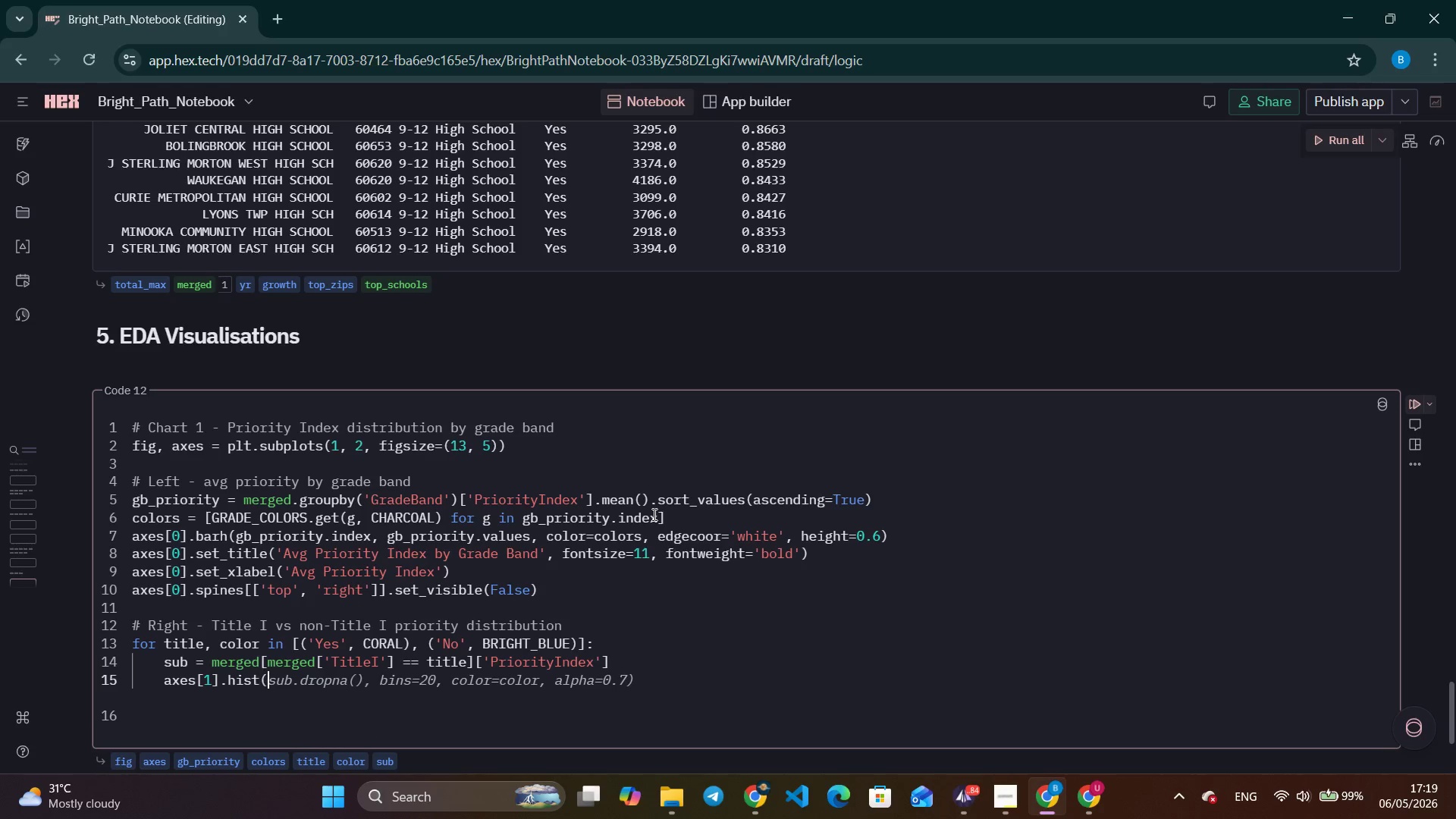 
key(Control+ArrowRight)
 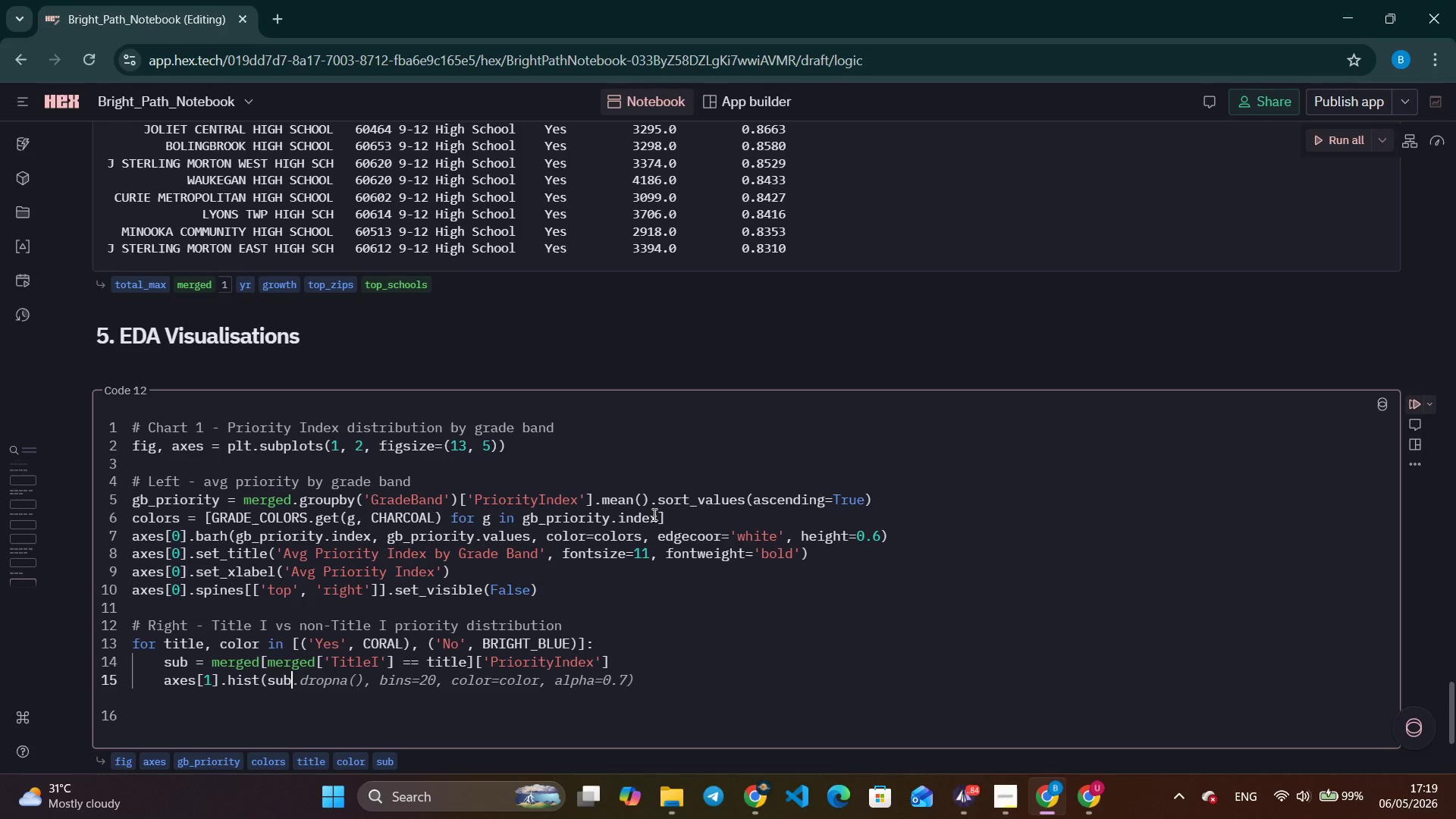 
key(Control+ArrowRight)
 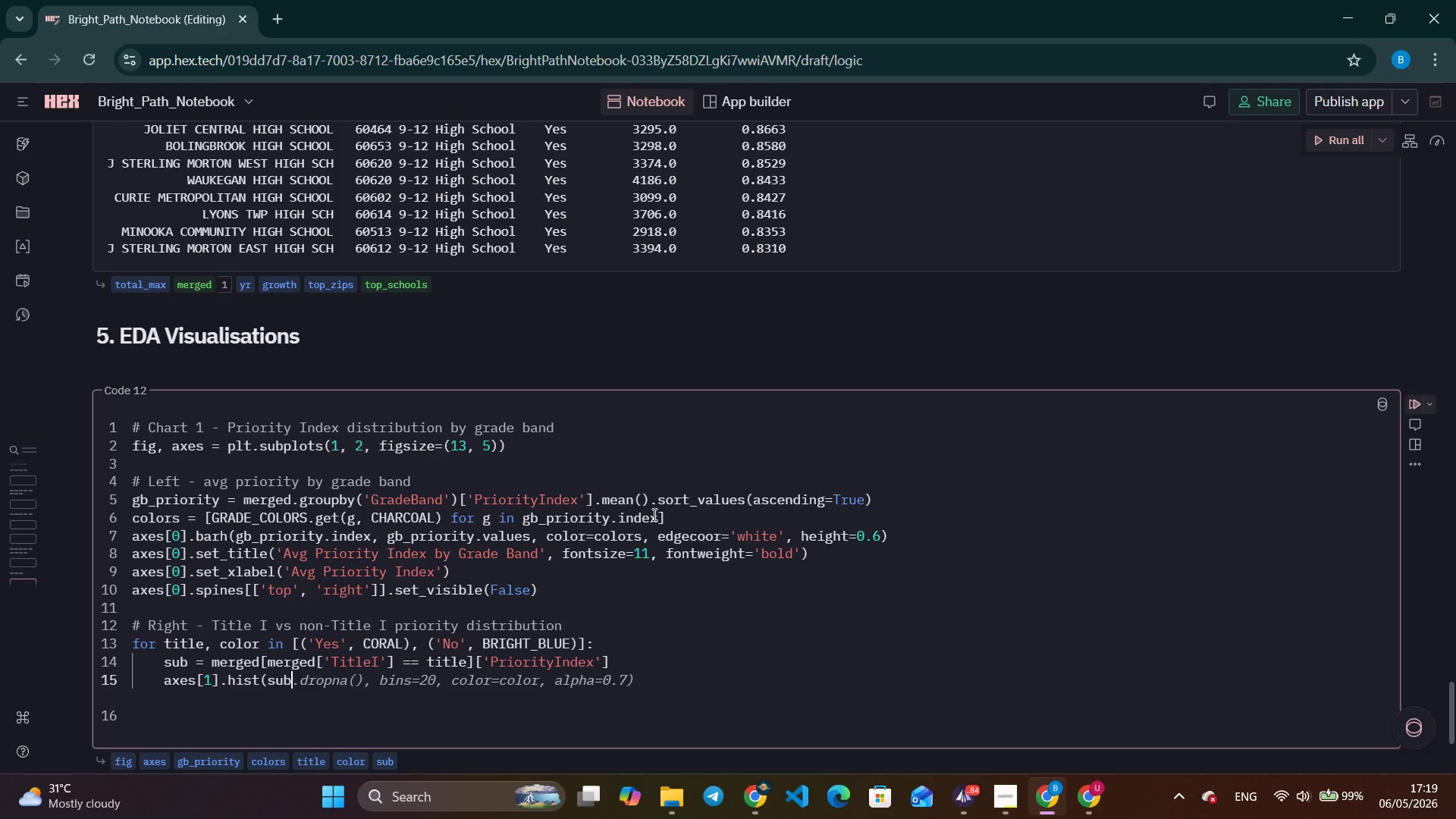 
type(, bins=30, alpha=0.6, color)
 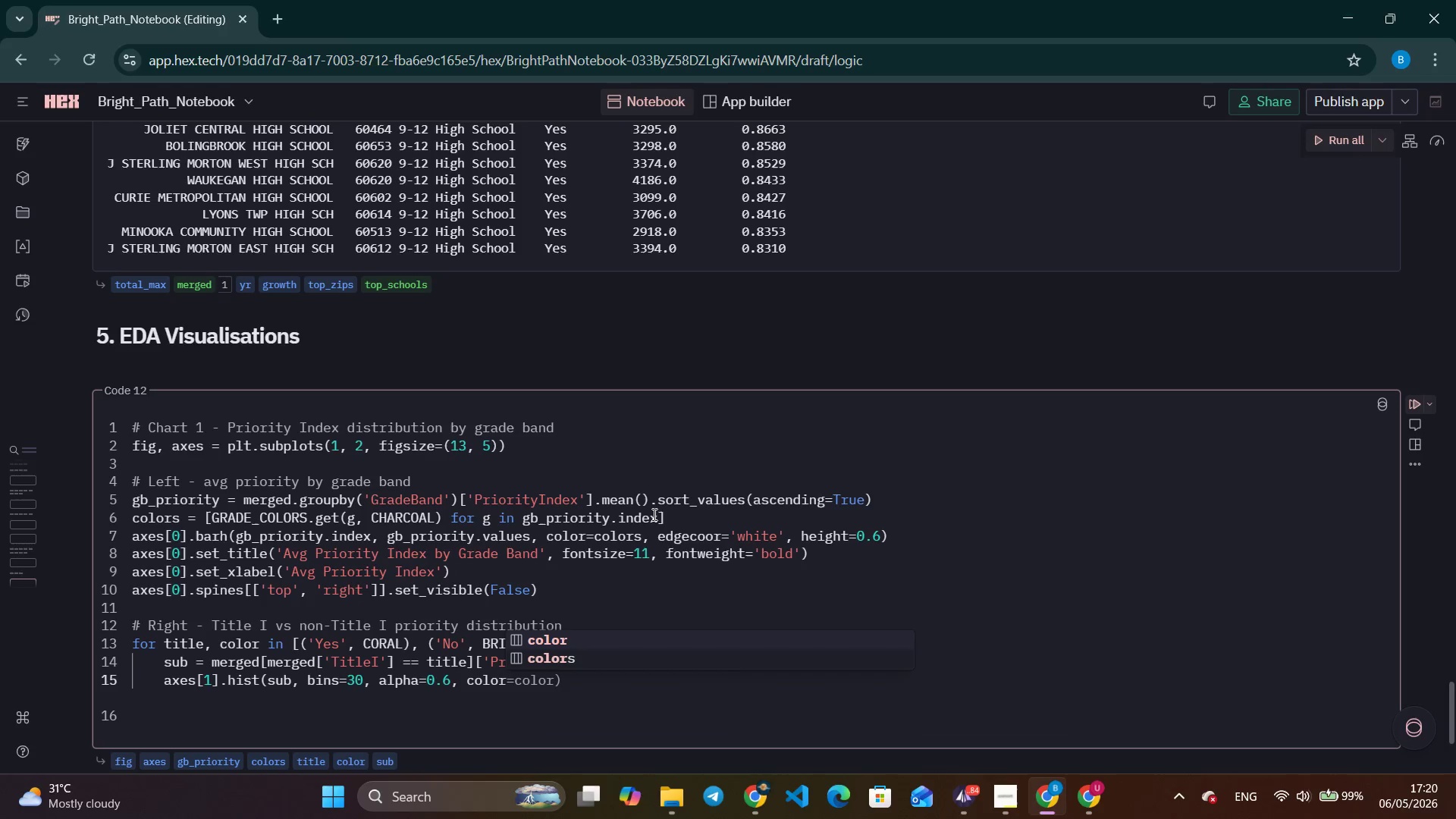 
type(=color, label=f'Title I;)
key(Backspace)
type(: {tile)
key(Backspace)
key(Backspace)
type(tle}'m ed)
key(Backspace)
key(Backspace)
key(Backspace)
key(Backspace)
type(, edgecolor= 'none)
 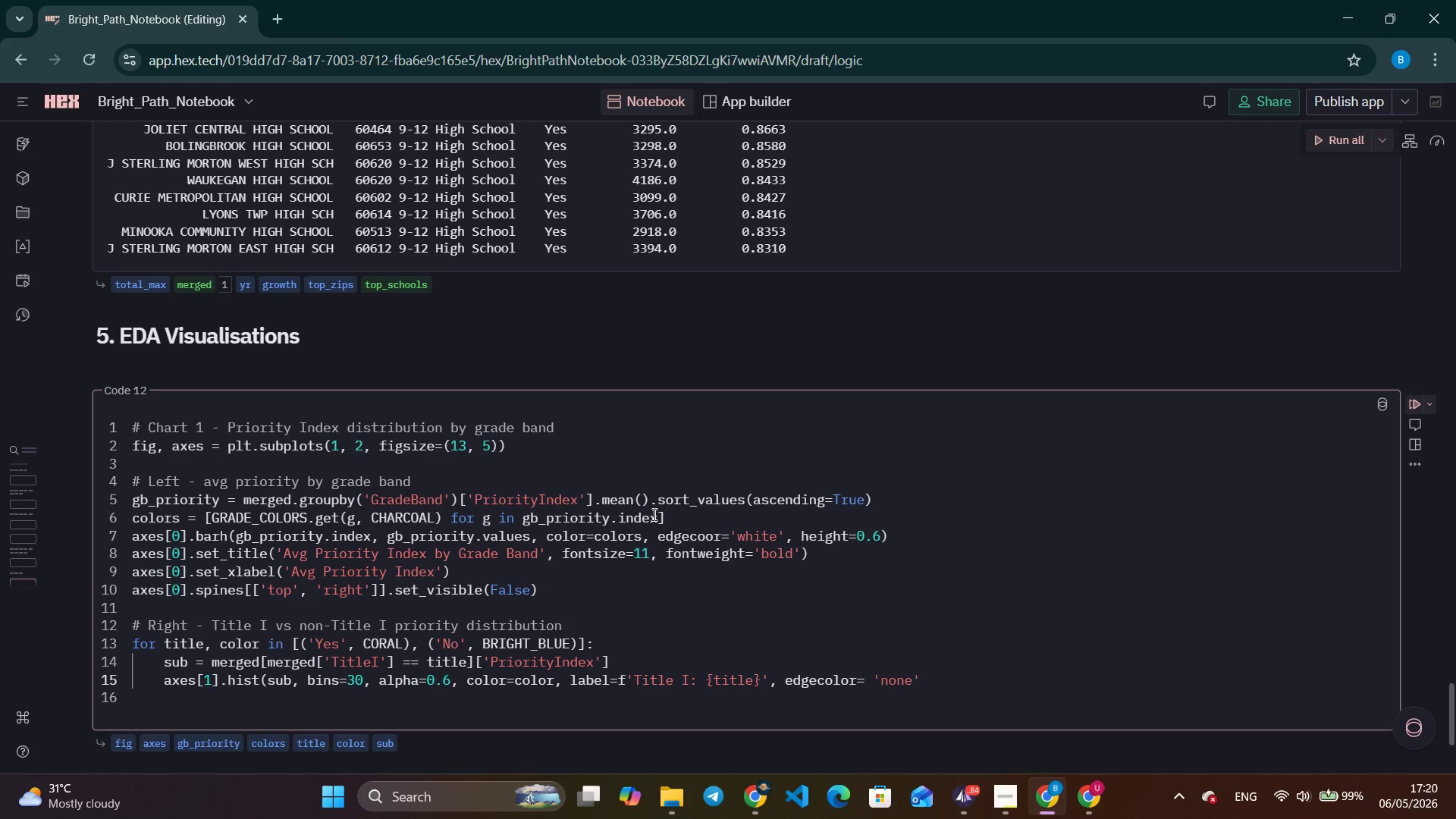 
key(ArrowRight)
 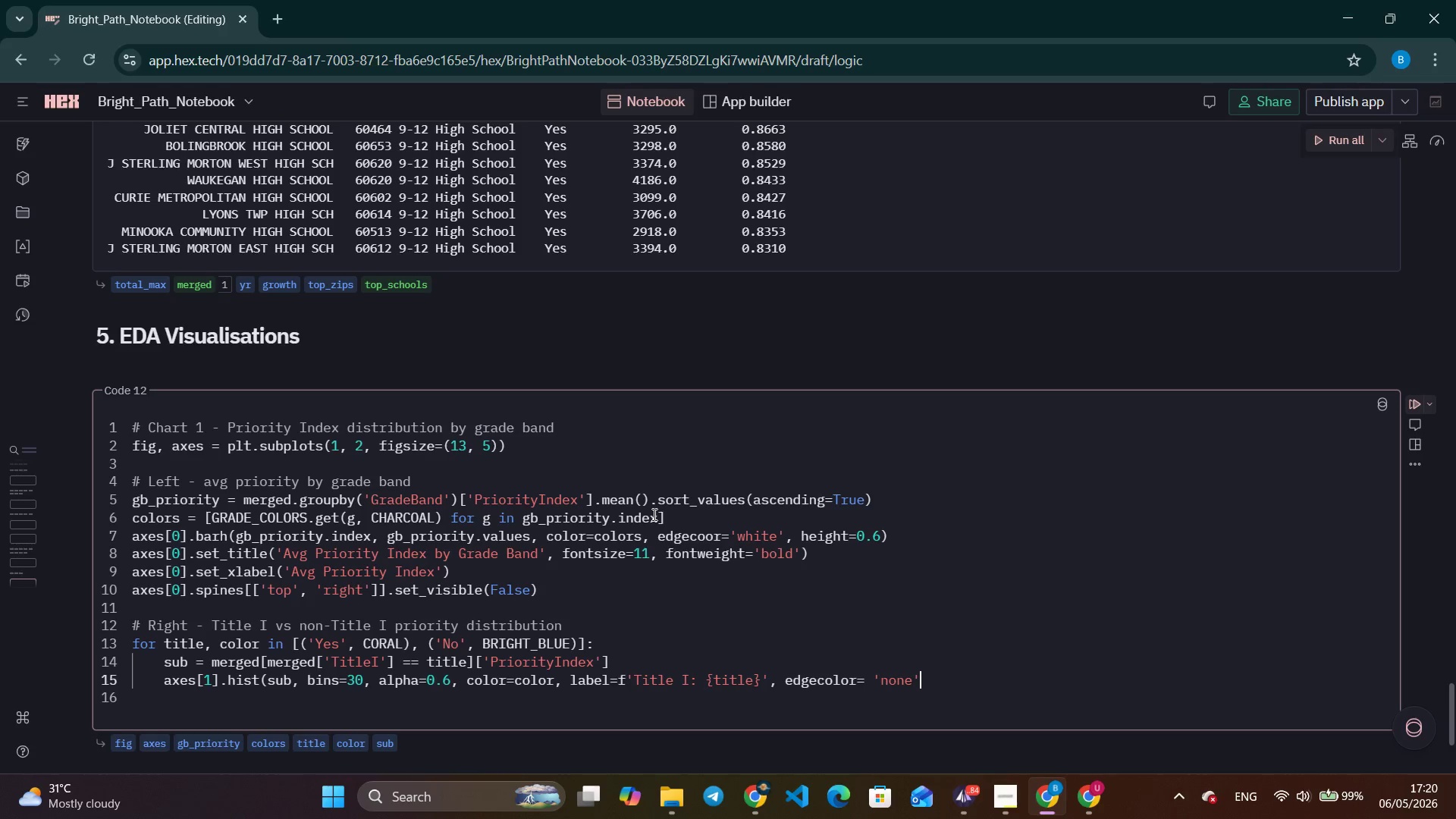 
key(Shift+ShiftLeft)
 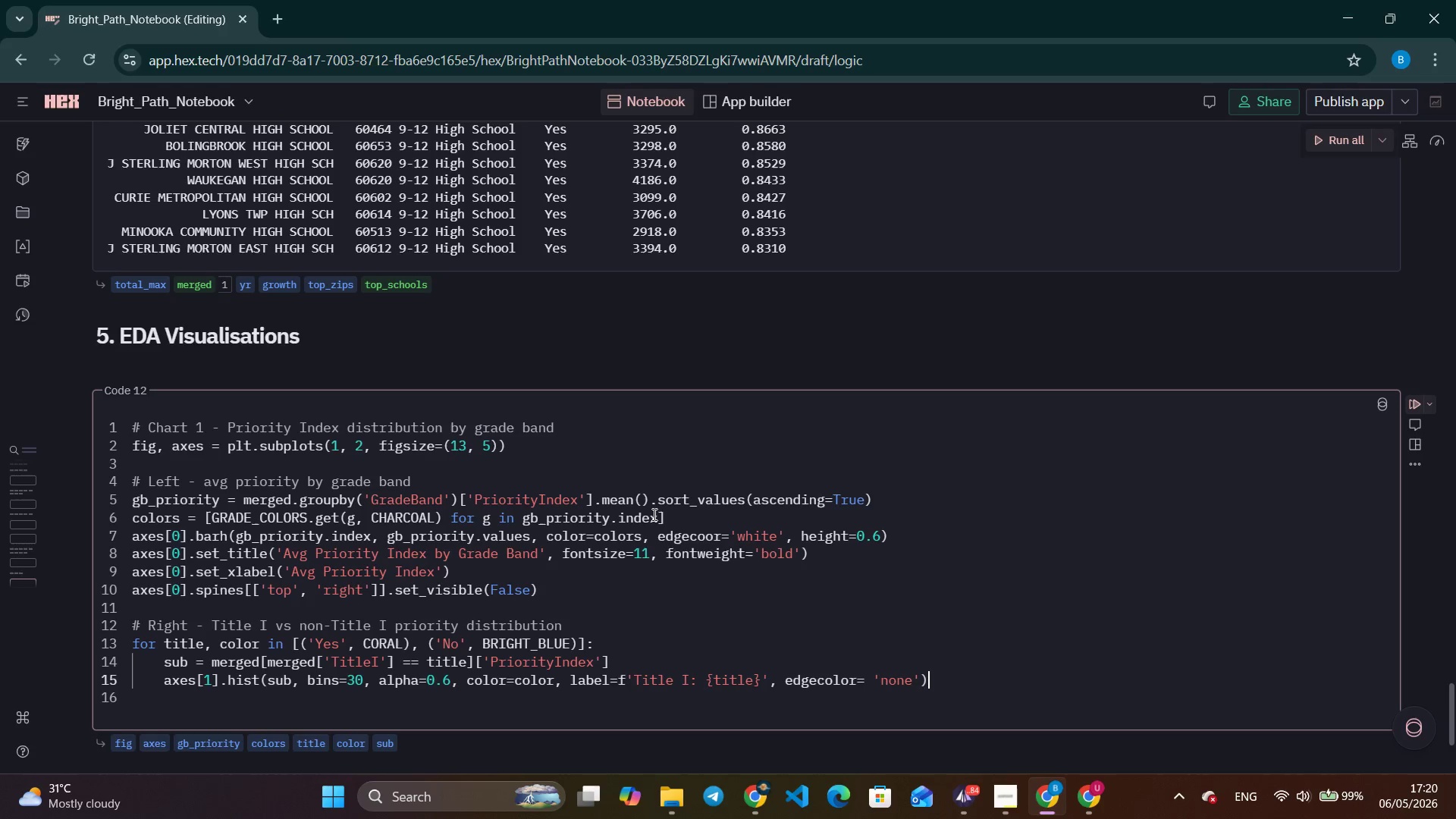 
key(Shift+0)
 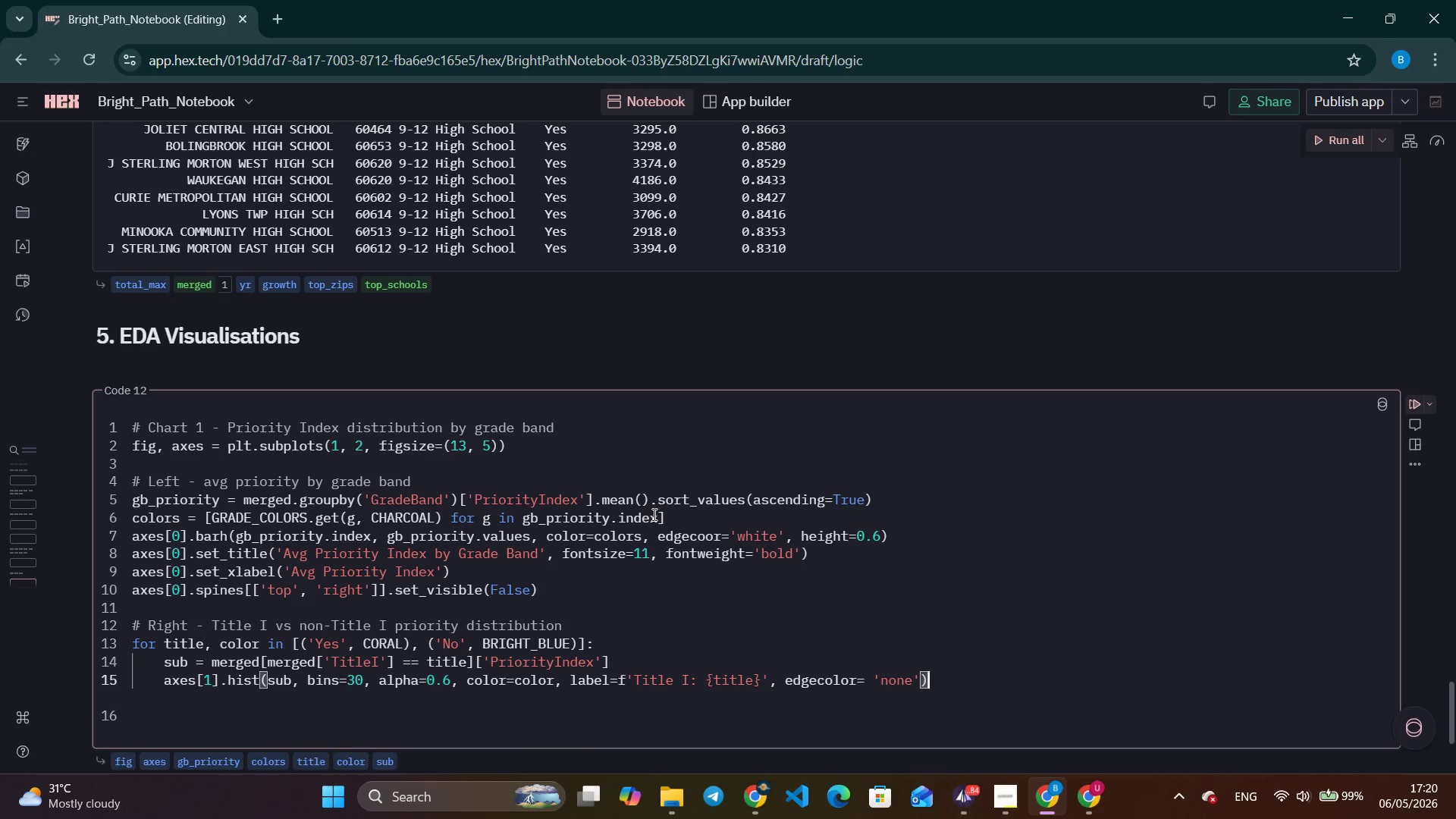 
key(Enter)
 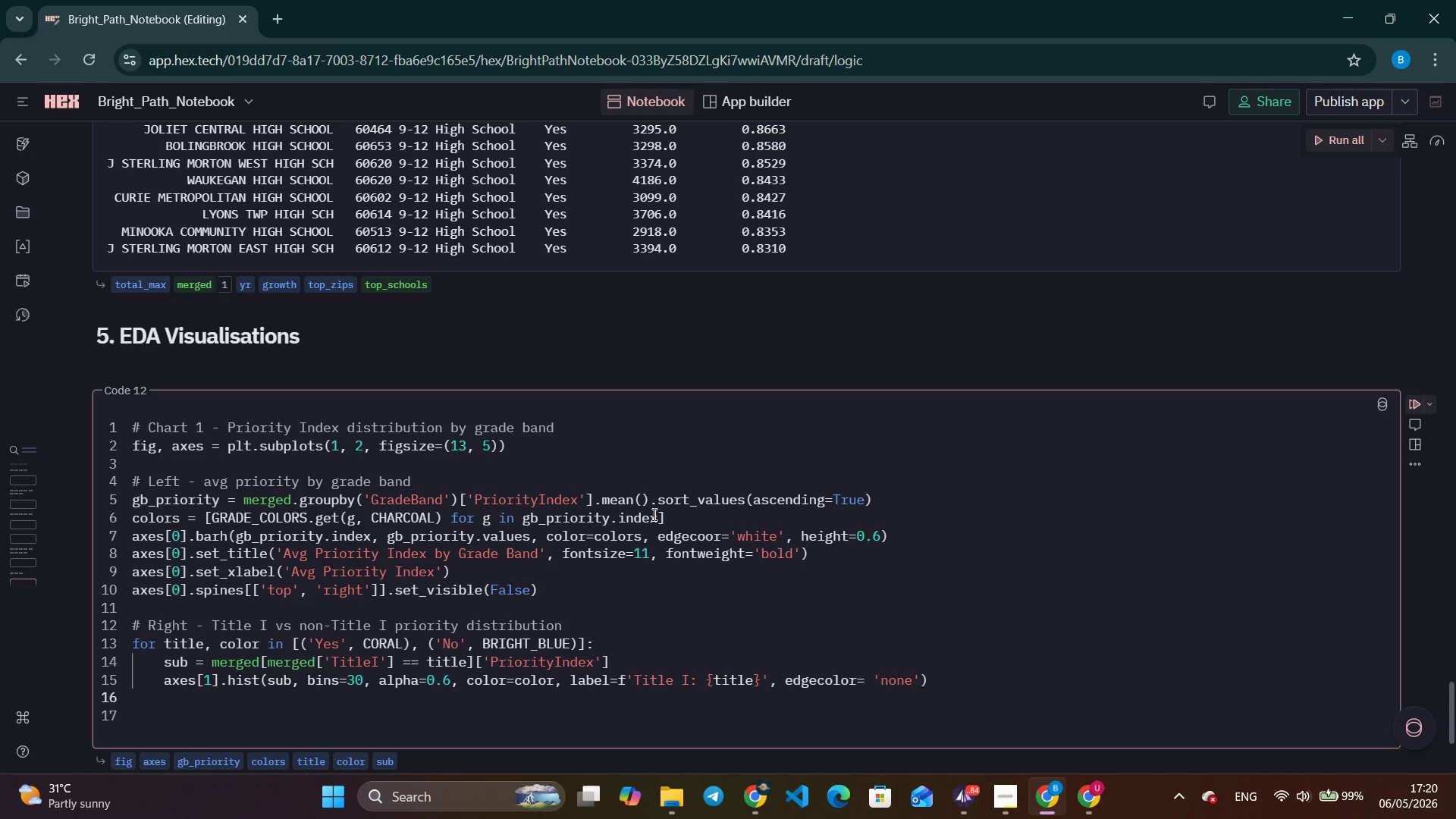 
key(Backspace)
type(axes[1)
 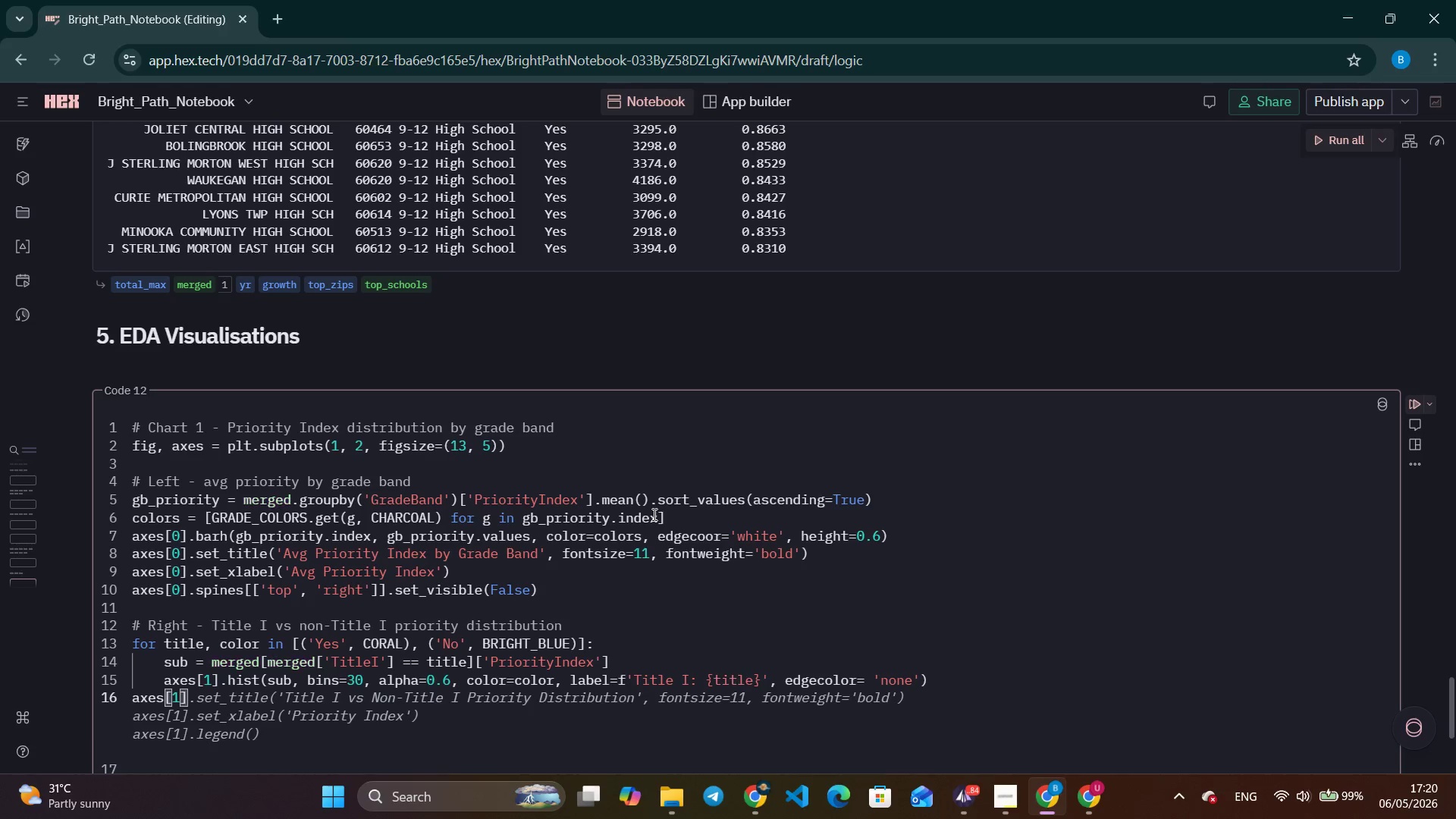 
key(ArrowRight)
 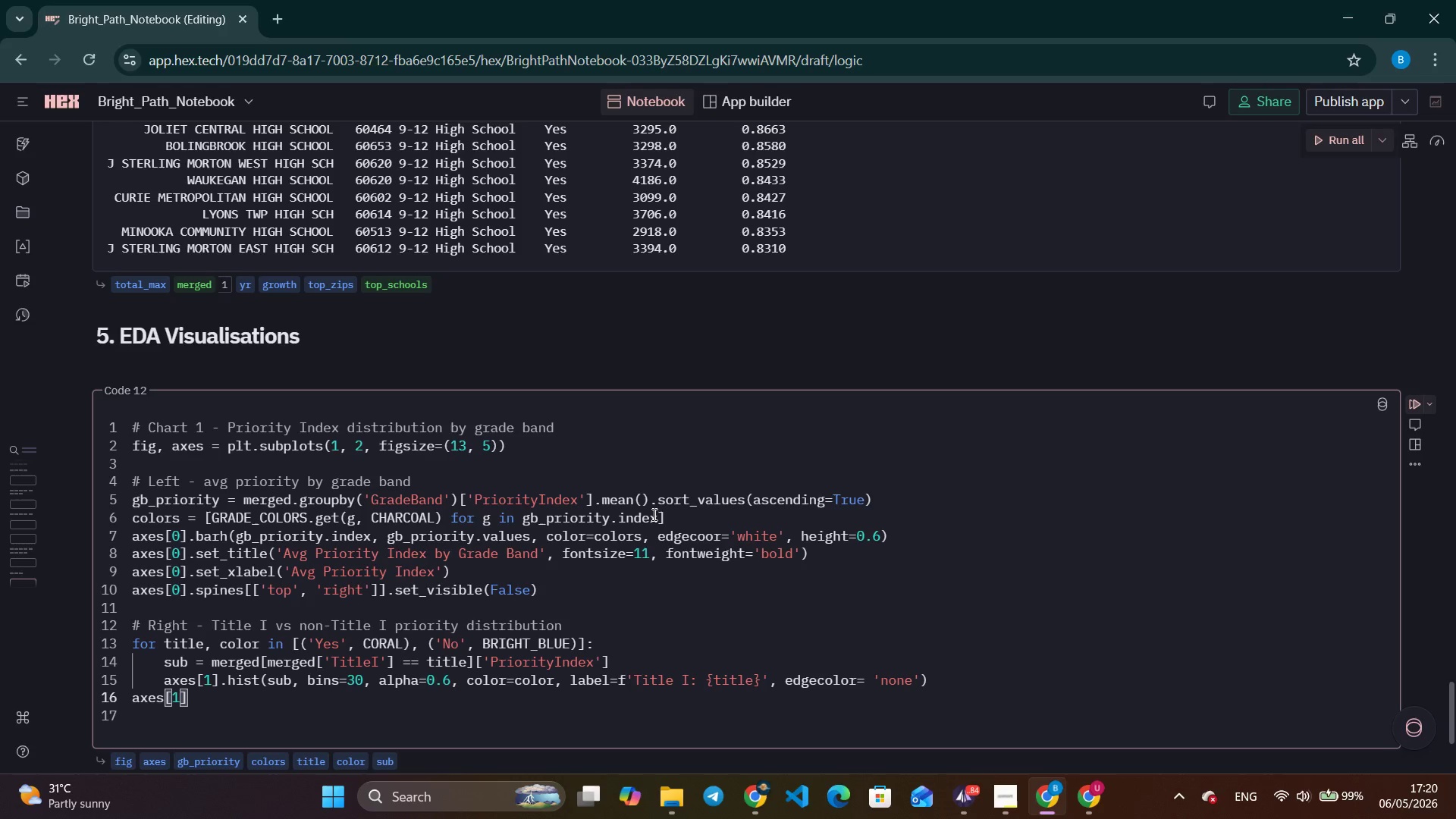 
type(.set_title('Prioti)
key(Backspace)
key(Backspace)
type(rity Index Distribution\nTitle I vs Non-Title I)
 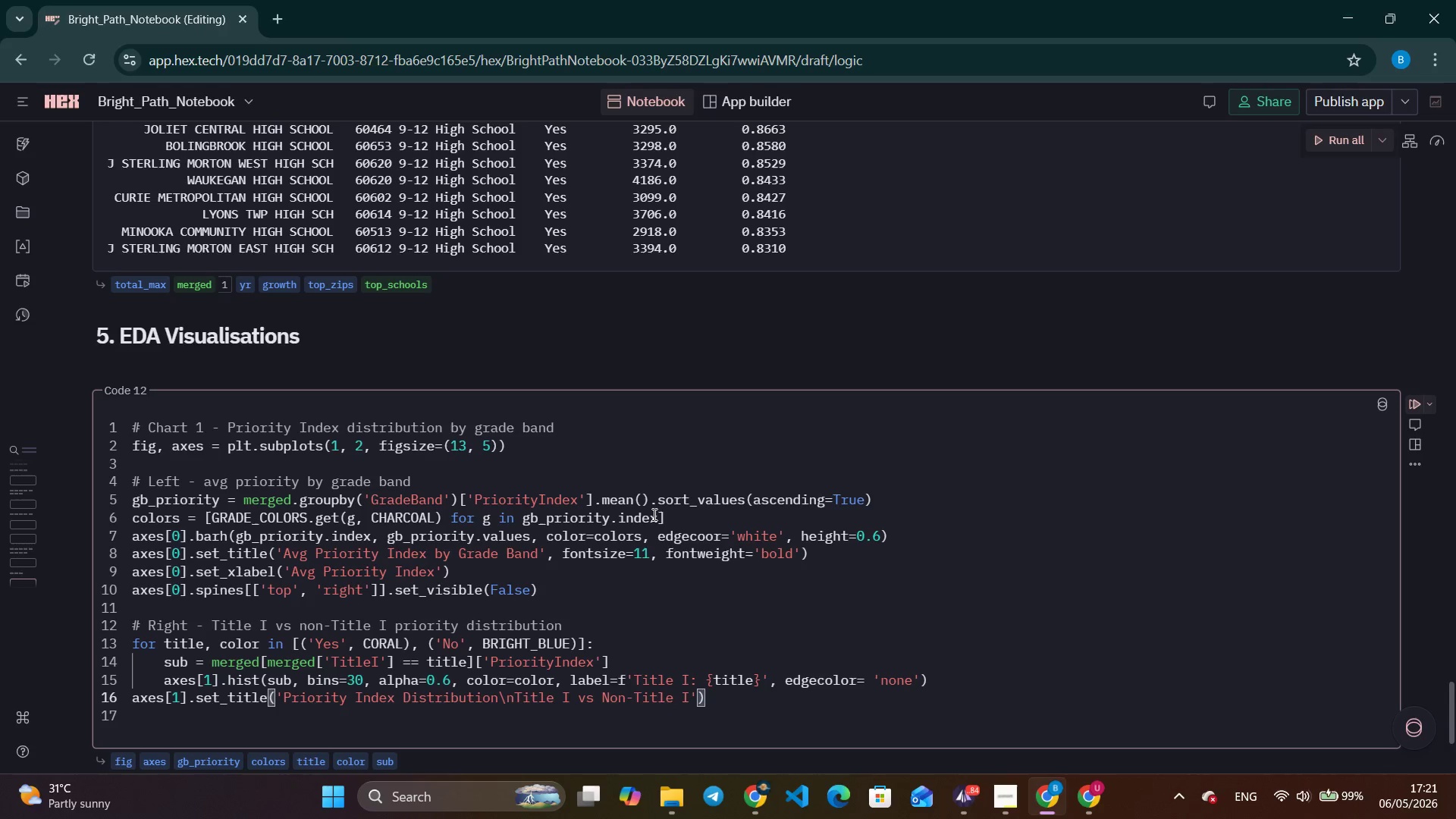 
key(ArrowRight)
 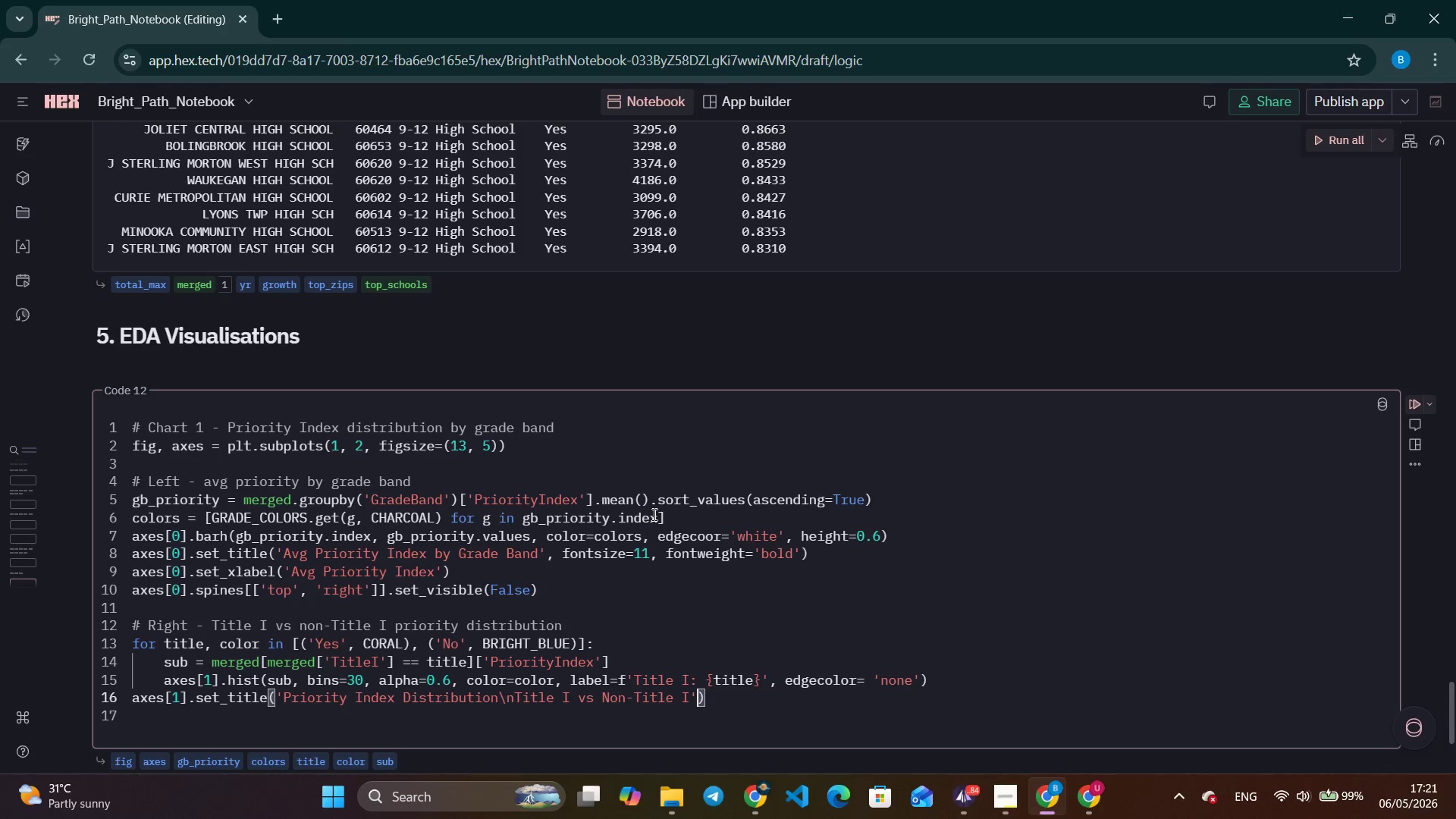 
type(, fontsize=11, fontwei)
key(Tab)
 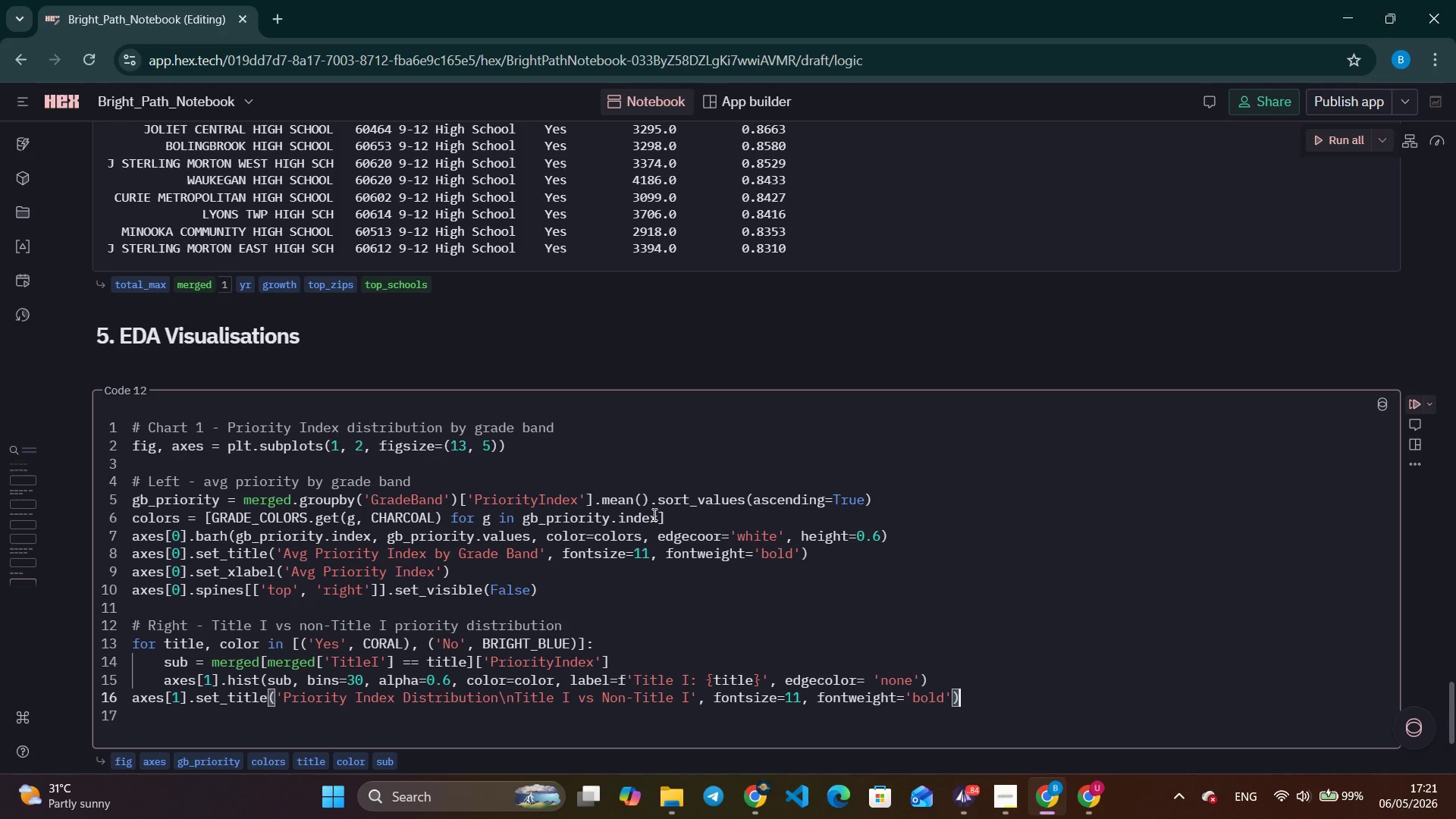 
wait(6.61)
 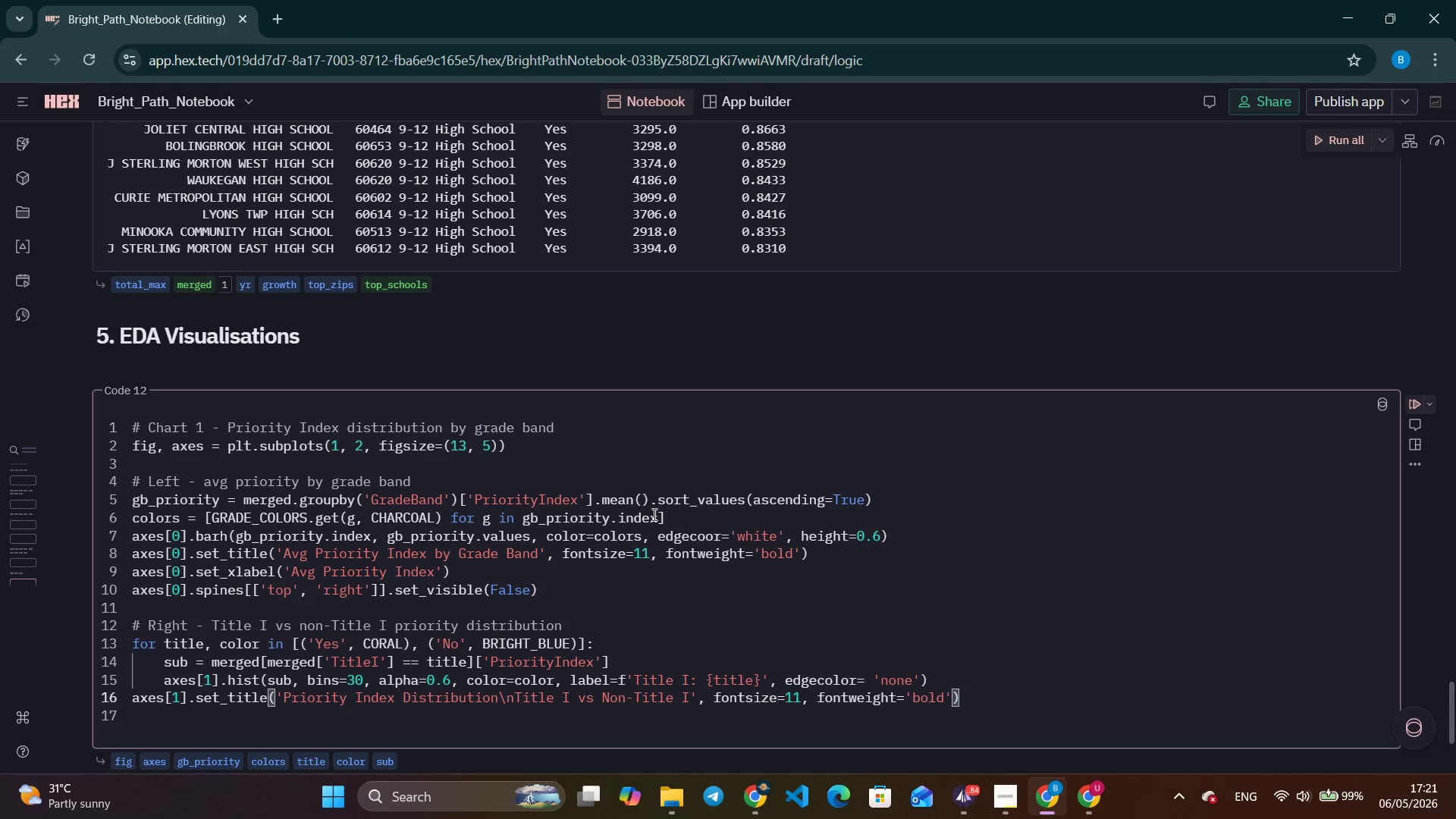 
key(Enter)
 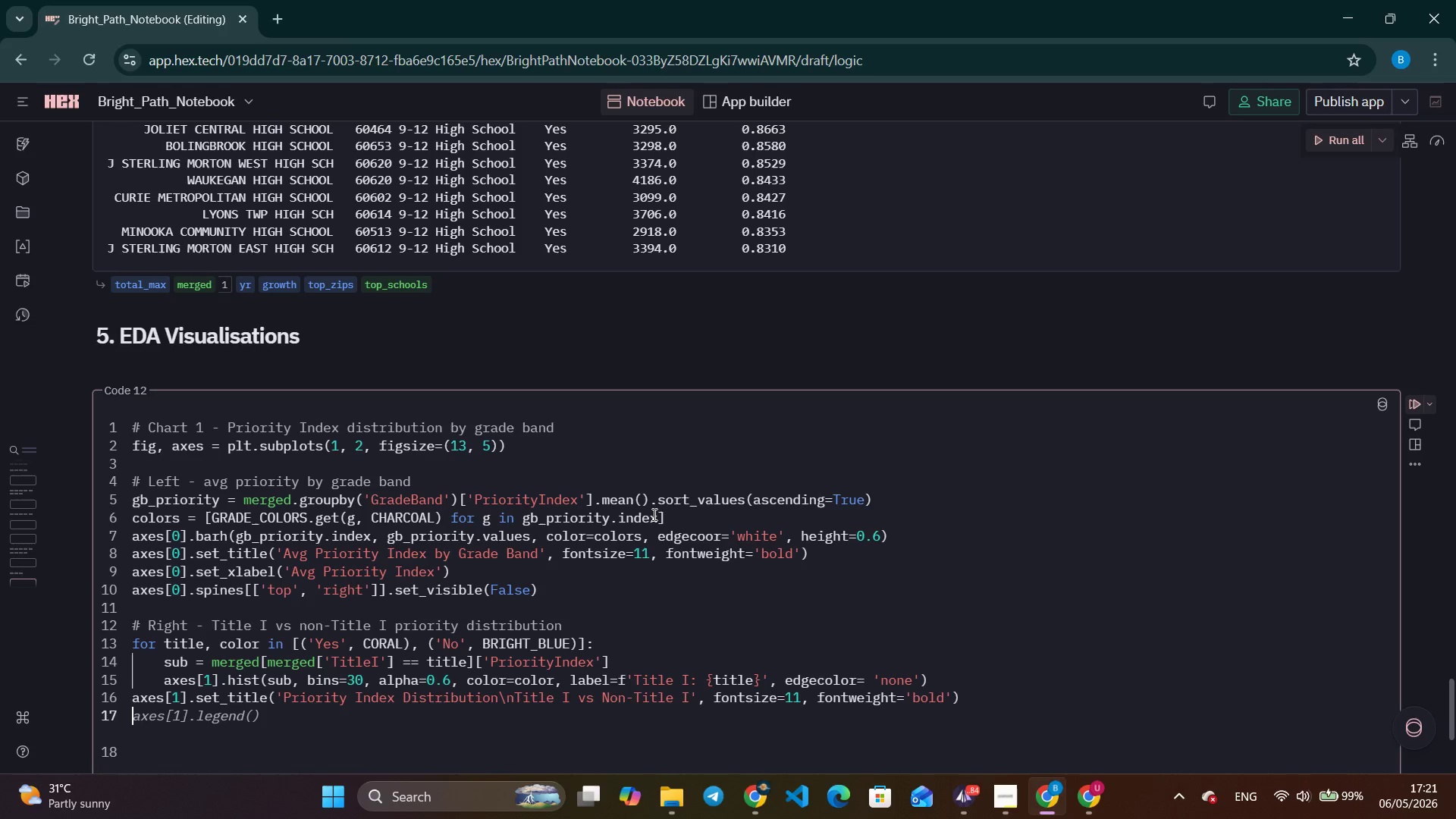 
type(axees)
key(Backspace)
key(Backspace)
type(s[1)
 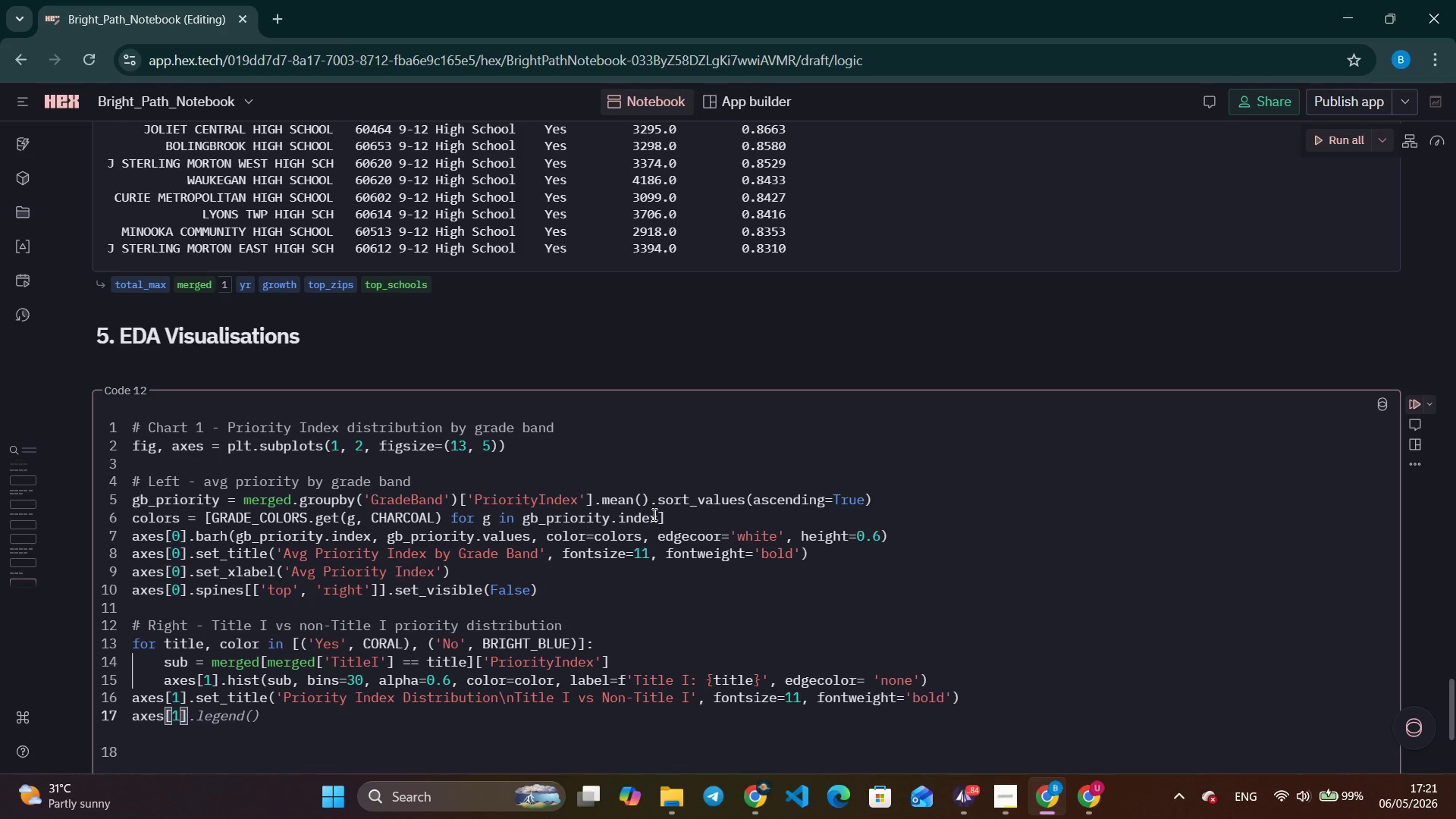 
key(ArrowRight)
 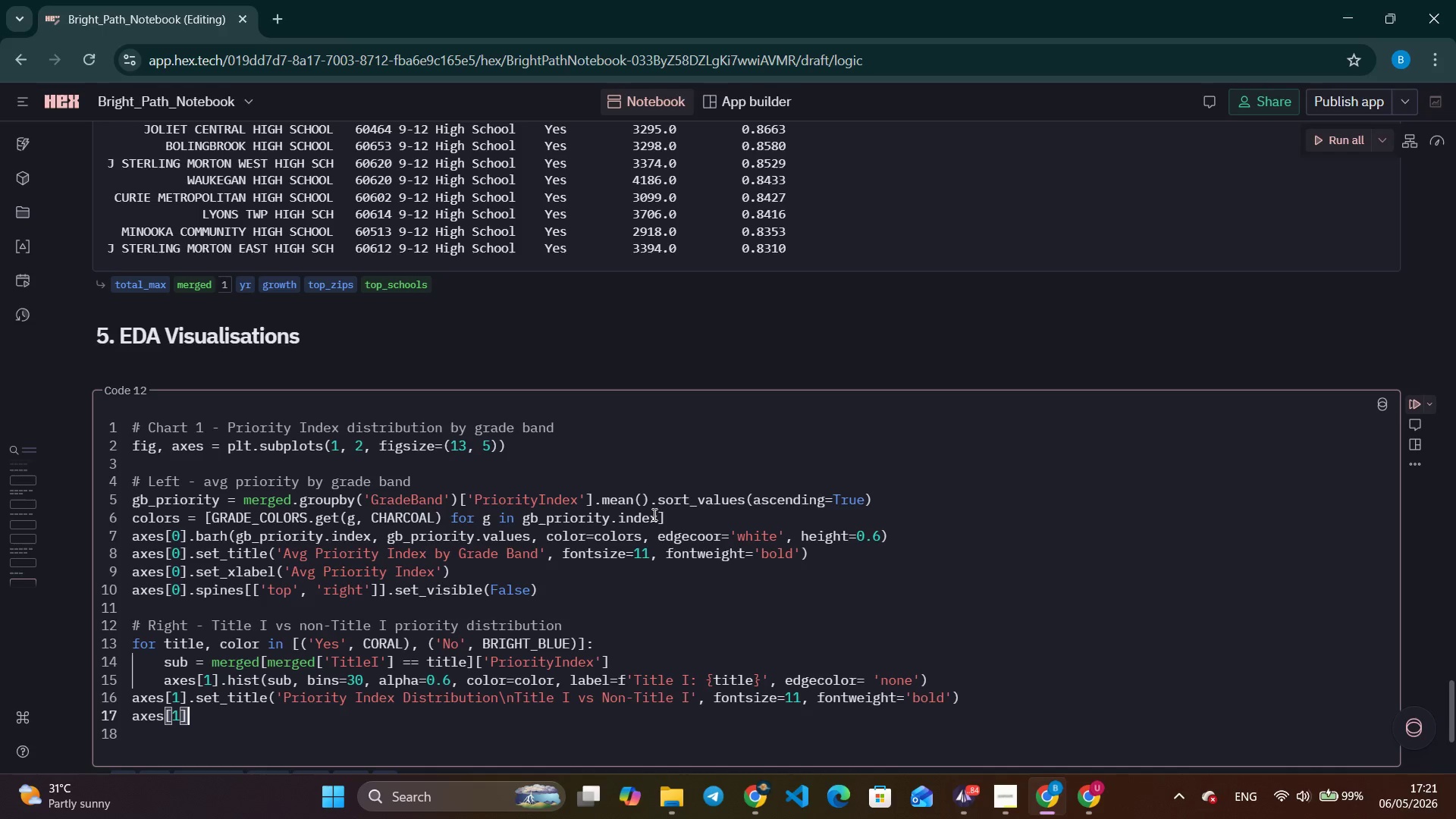 
type(.set_xlabel)
key(Tab)
 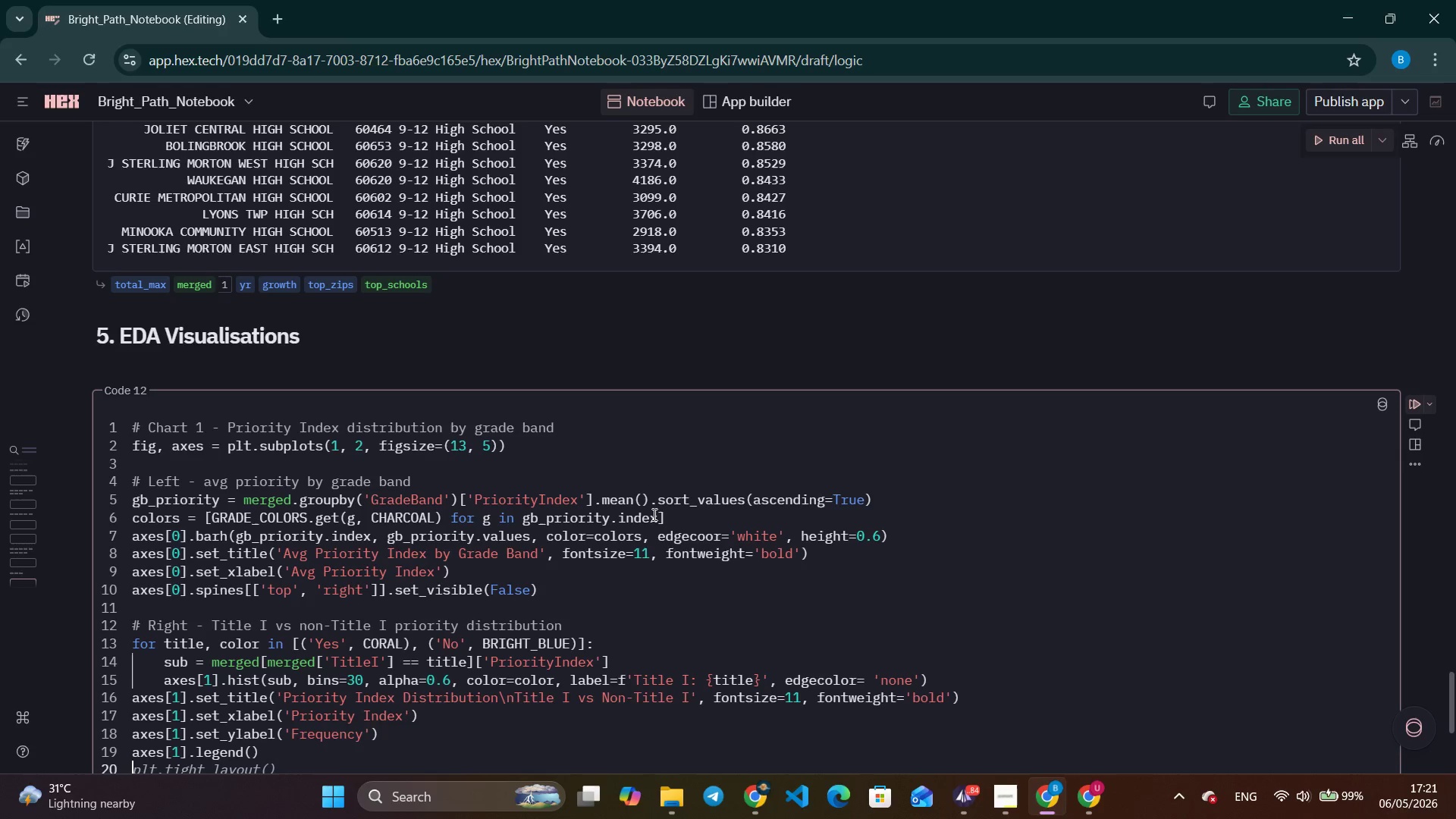 
scroll: coordinate [353, 565], scroll_direction: down, amount: 4.0
 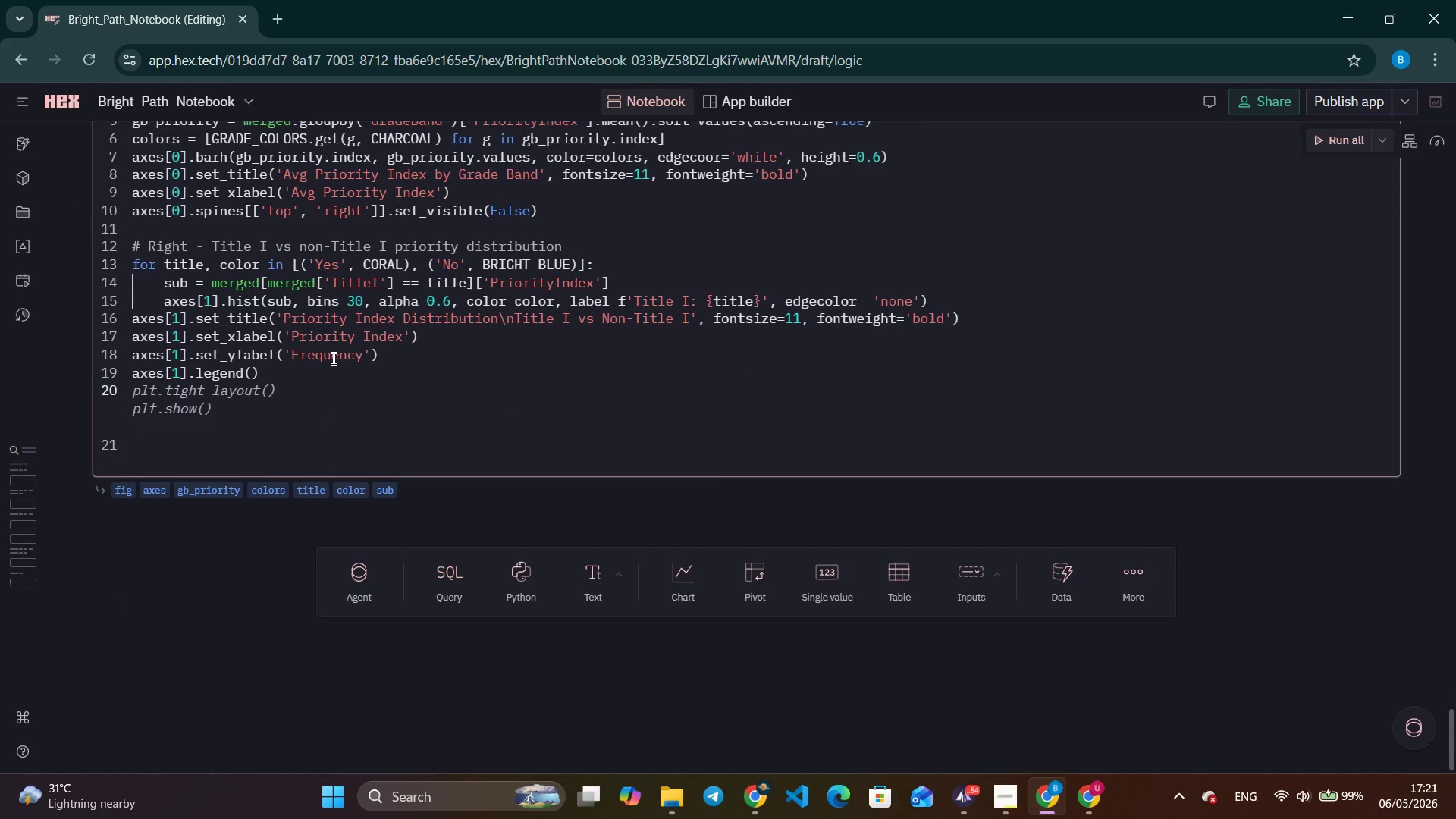 
double_click([332, 358])
 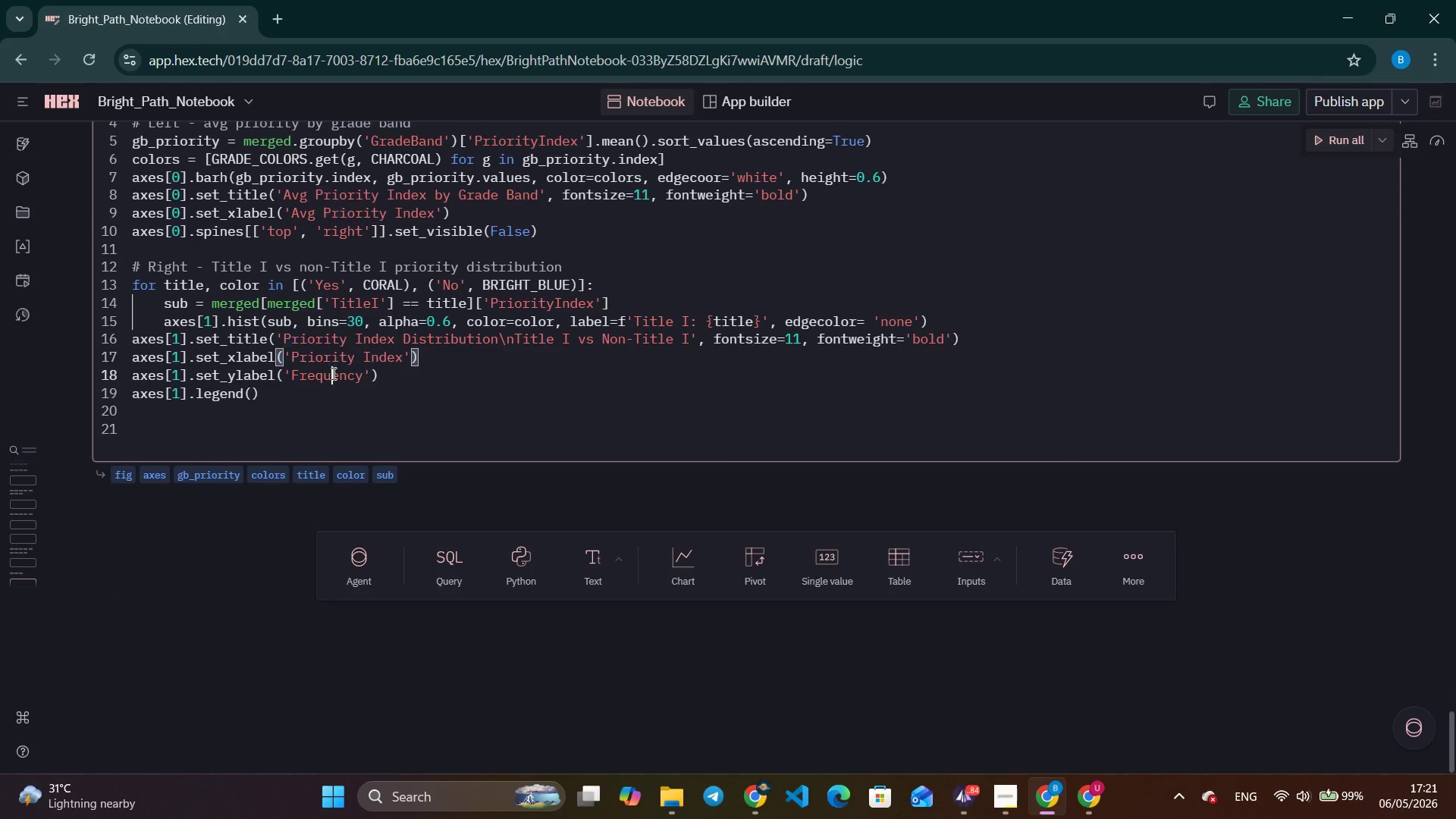 
double_click([332, 373])
 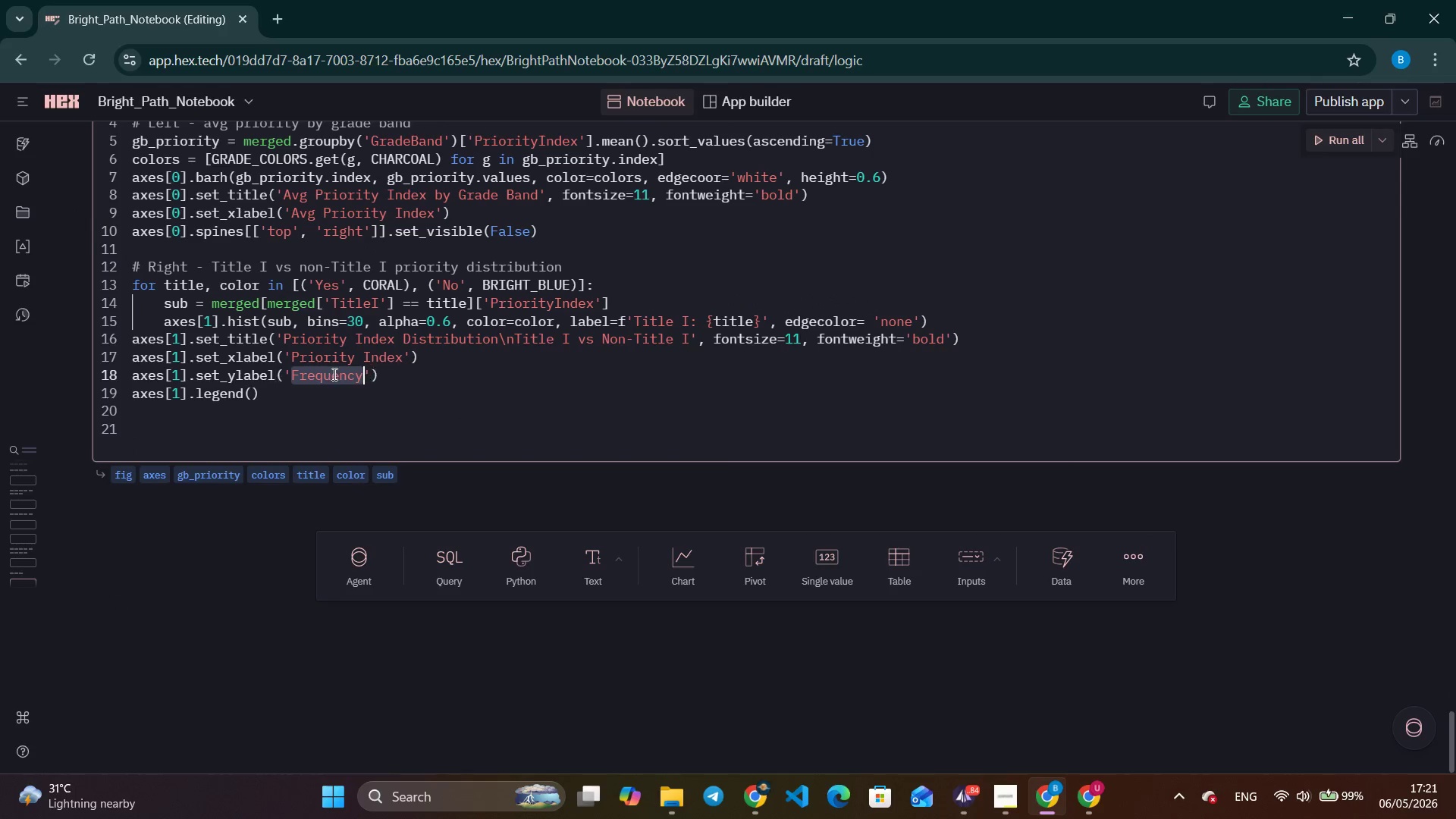 
triple_click([333, 374])
 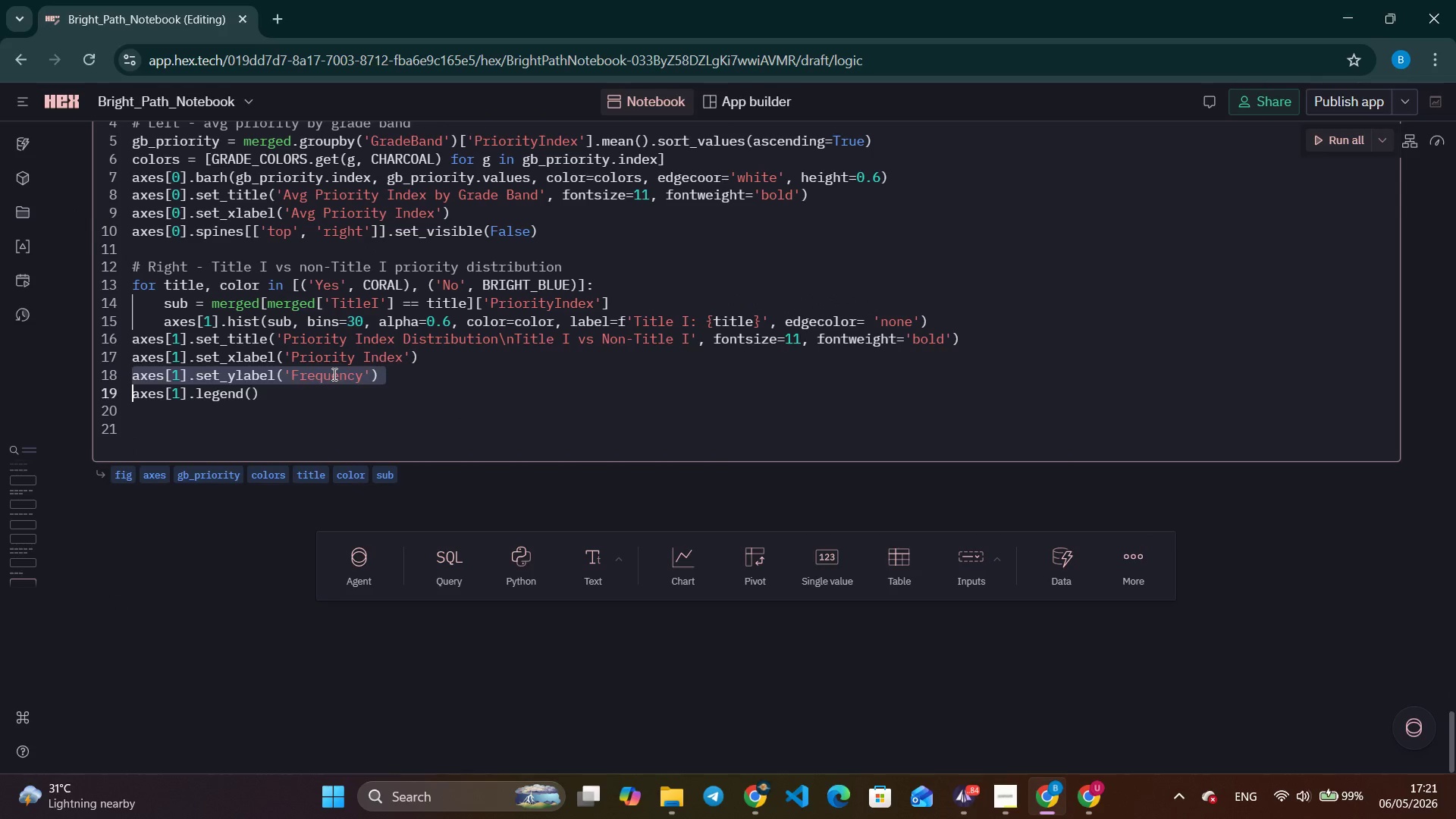 
triple_click([333, 374])
 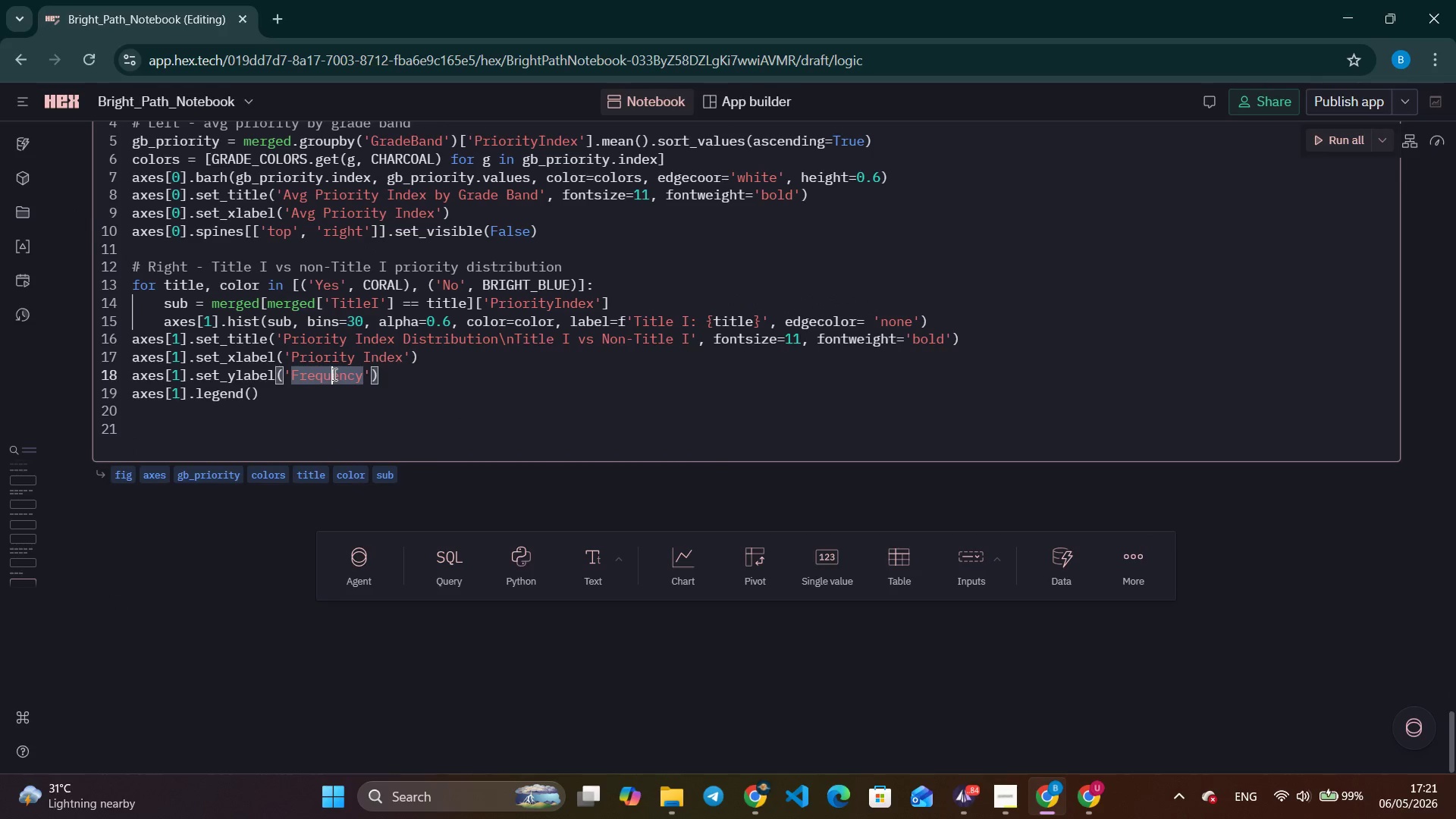 
triple_click([333, 374])
 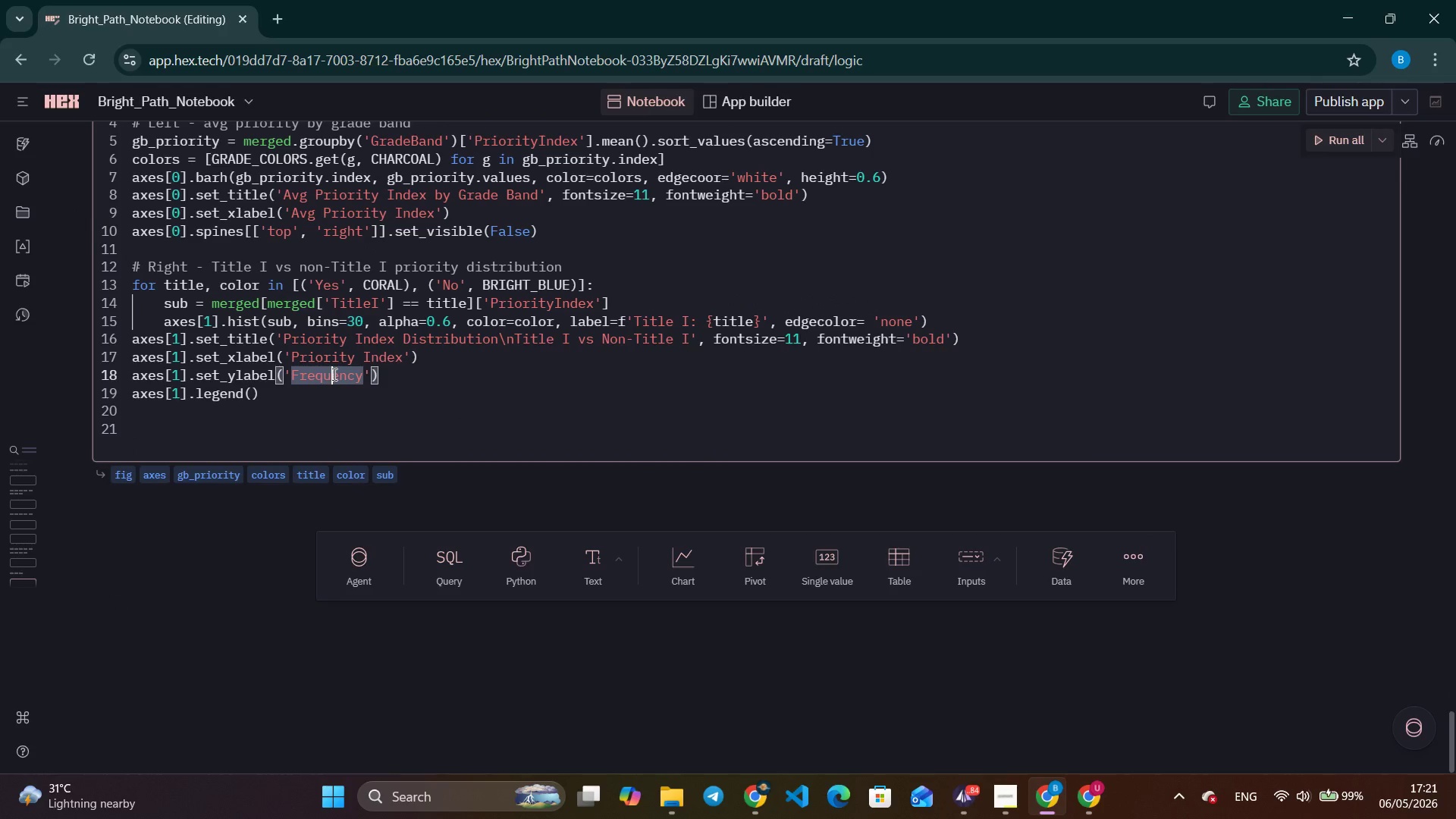 
key(Backspace)
 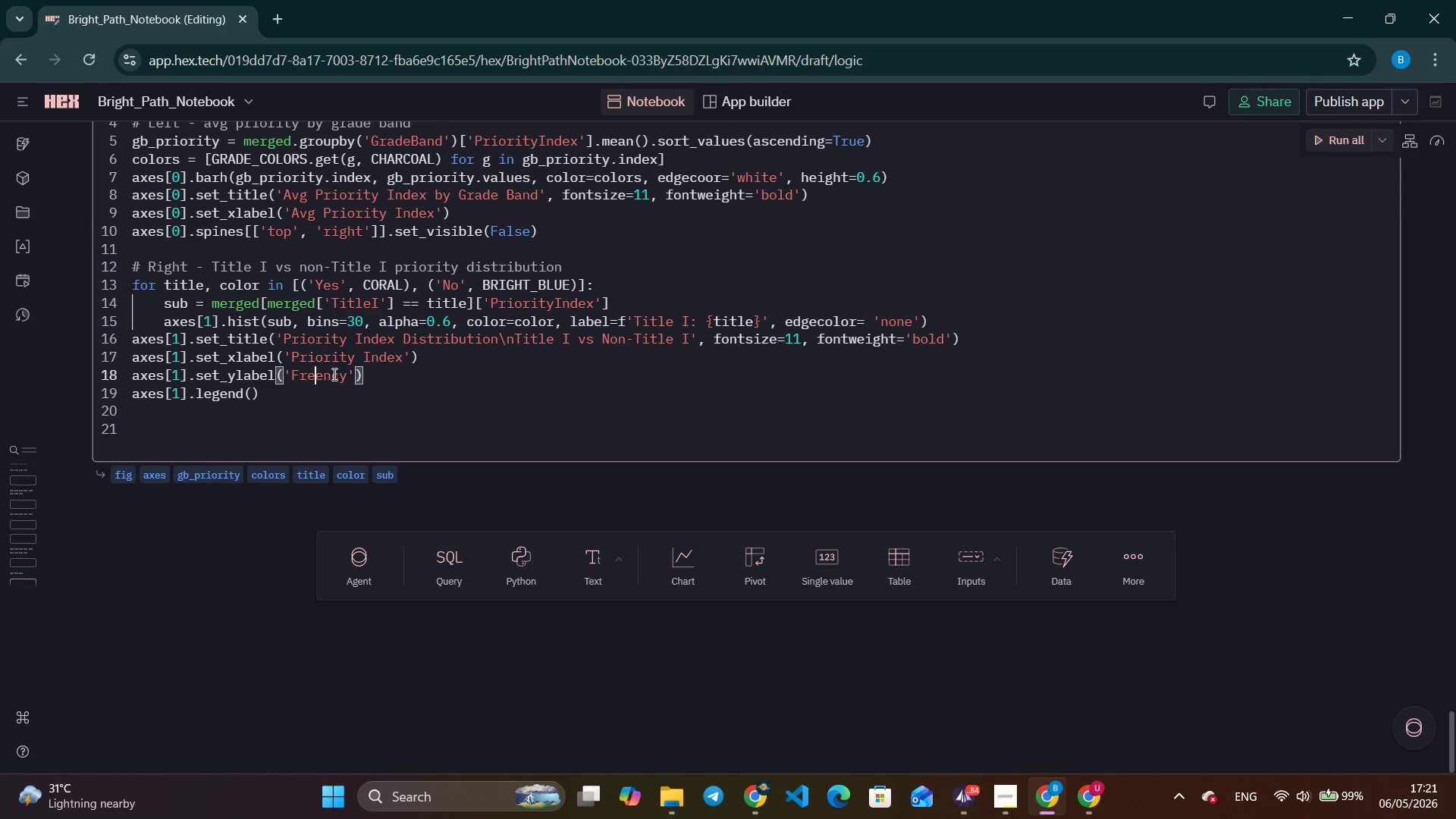 
key(Backspace)
 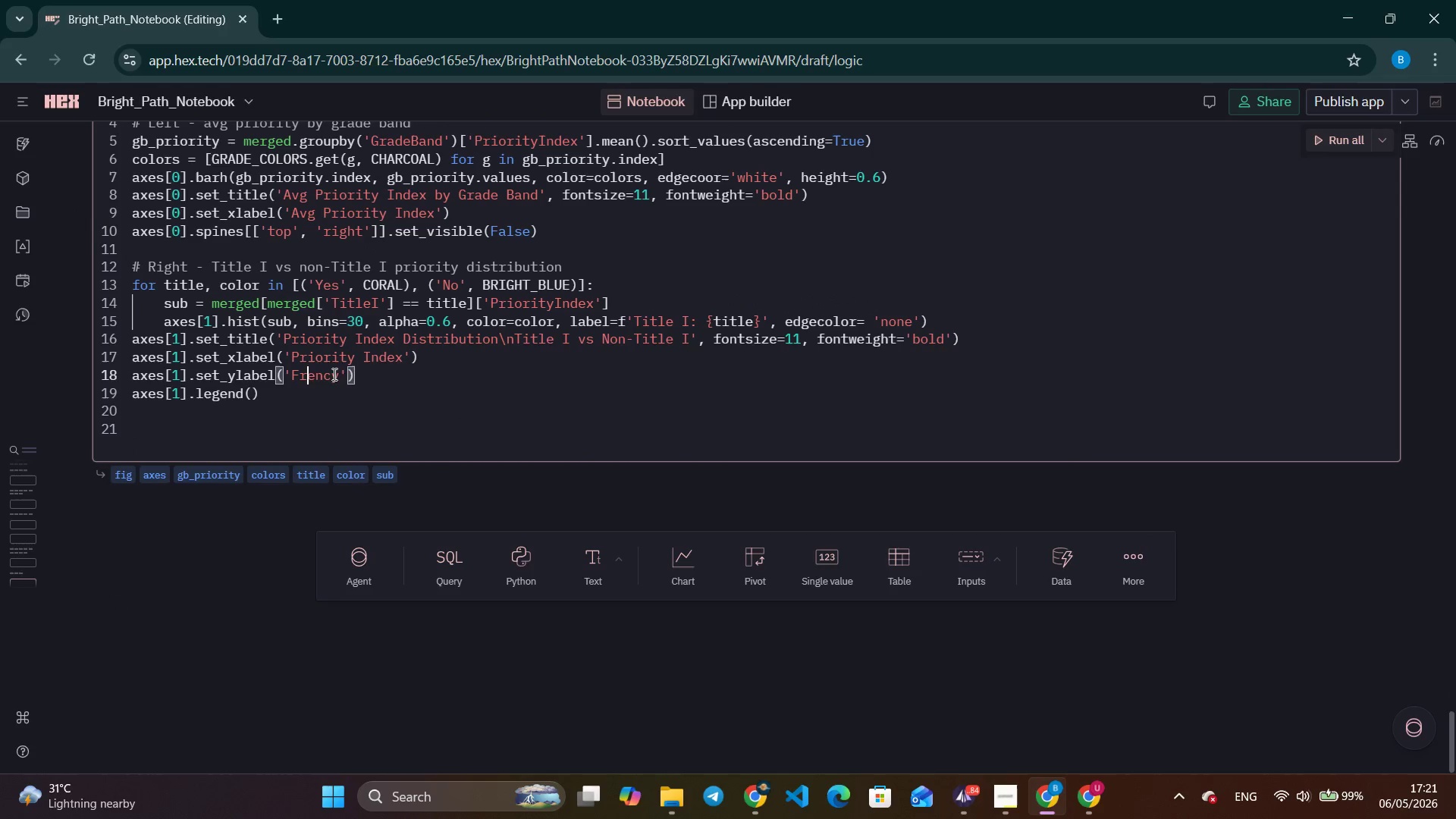 
key(Backspace)
 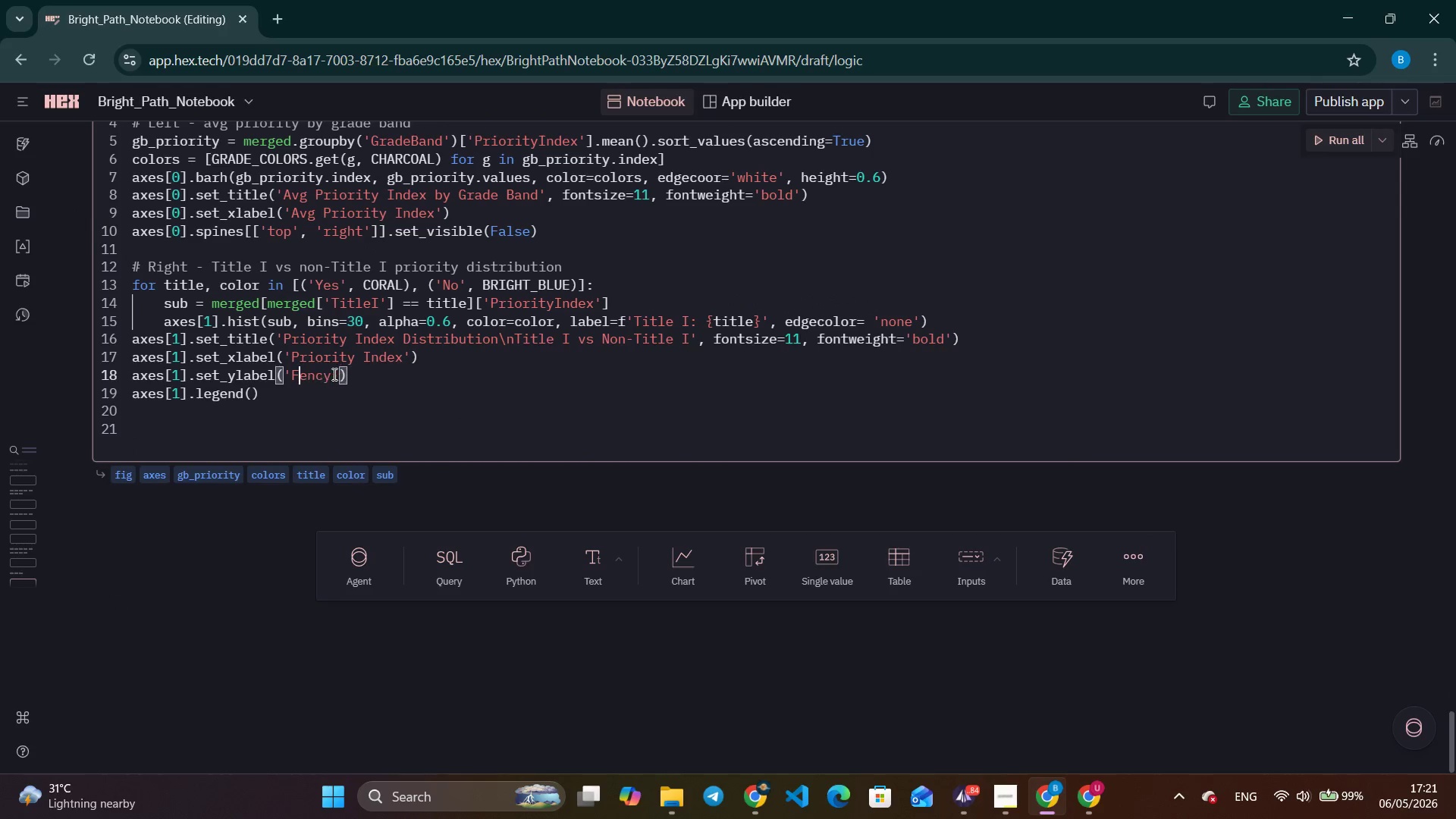 
key(Backspace)
 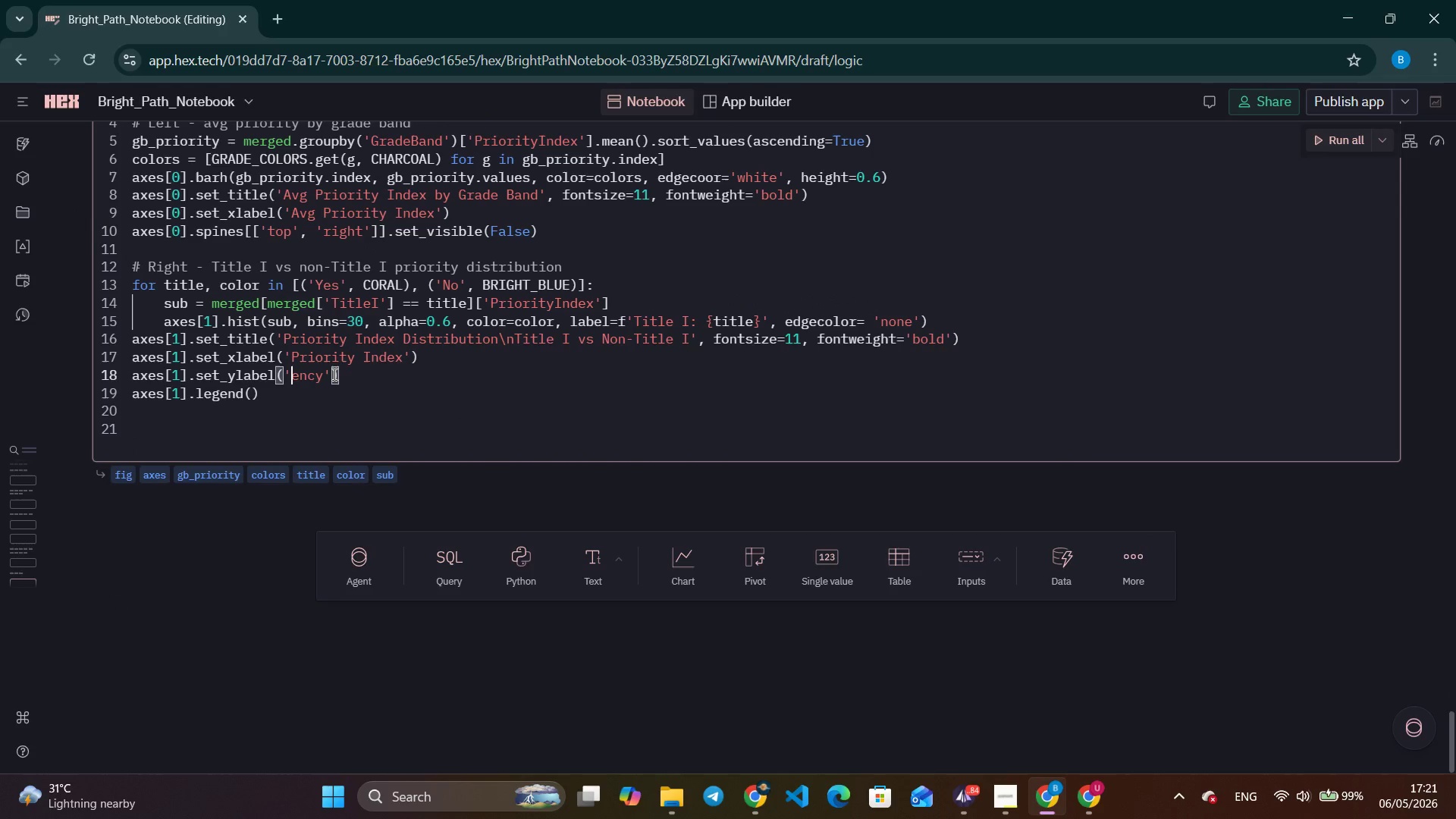 
key(Backspace)
 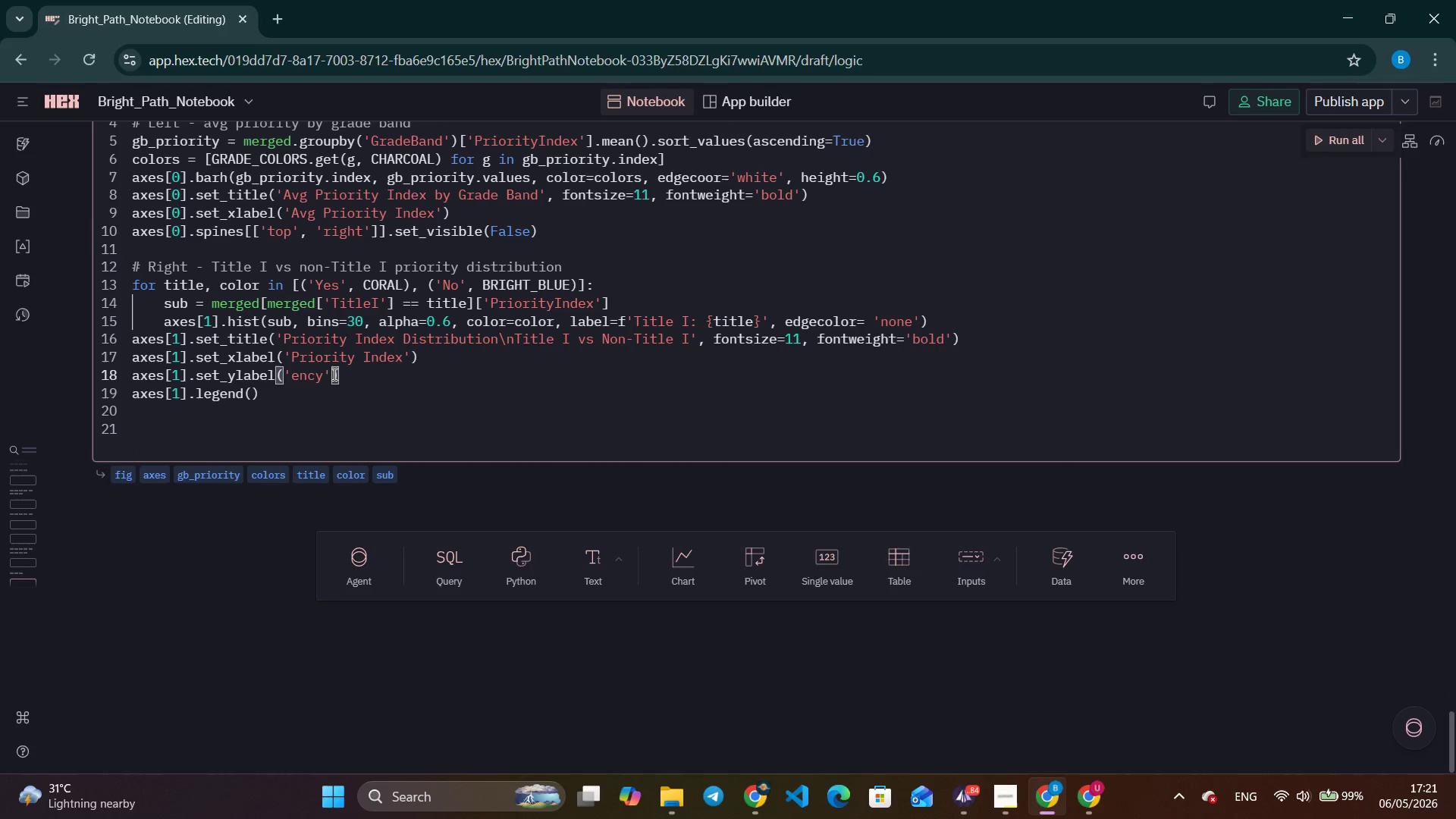 
key(ArrowRight)
 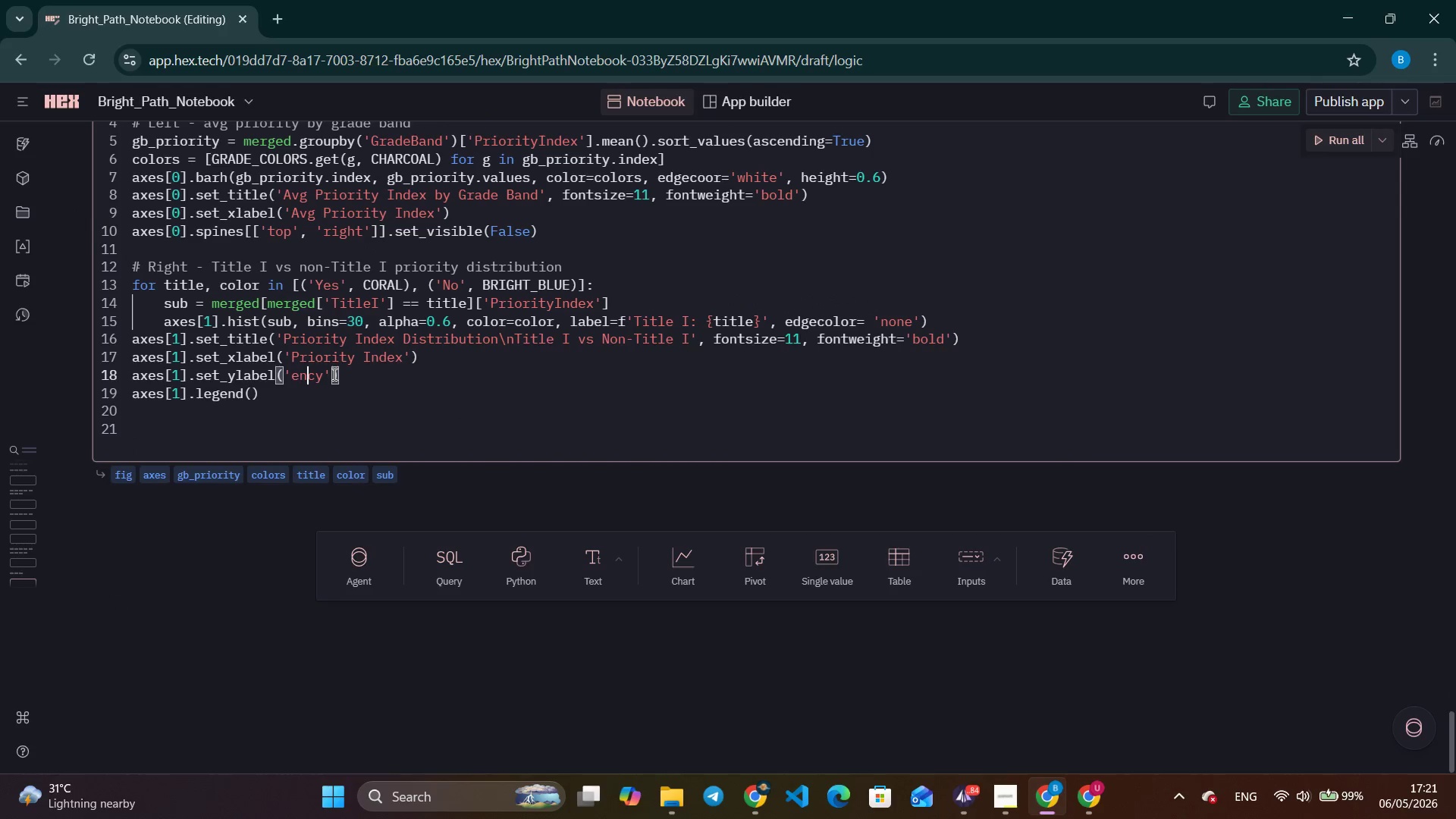 
key(ArrowRight)
 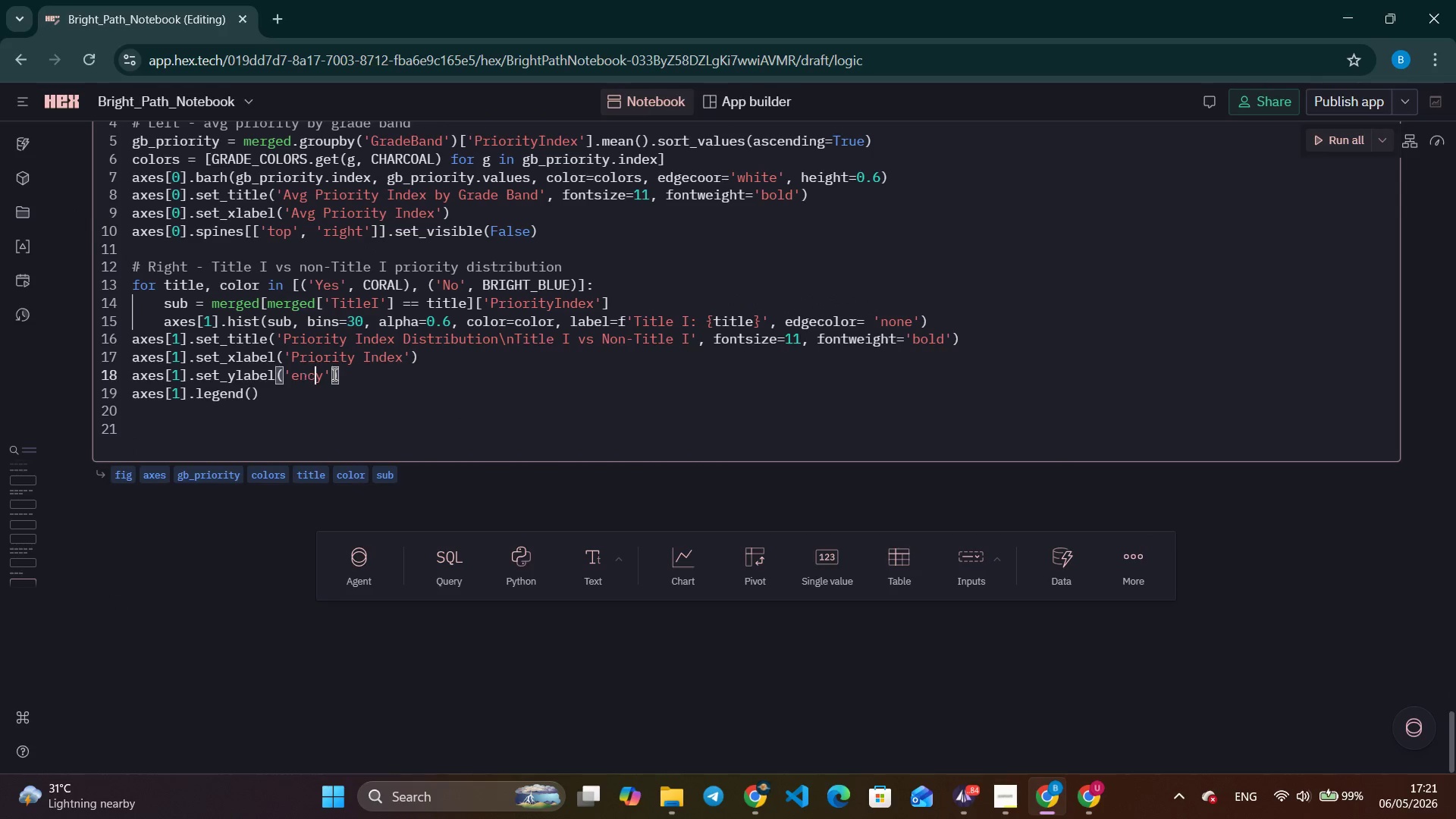 
key(ArrowRight)
 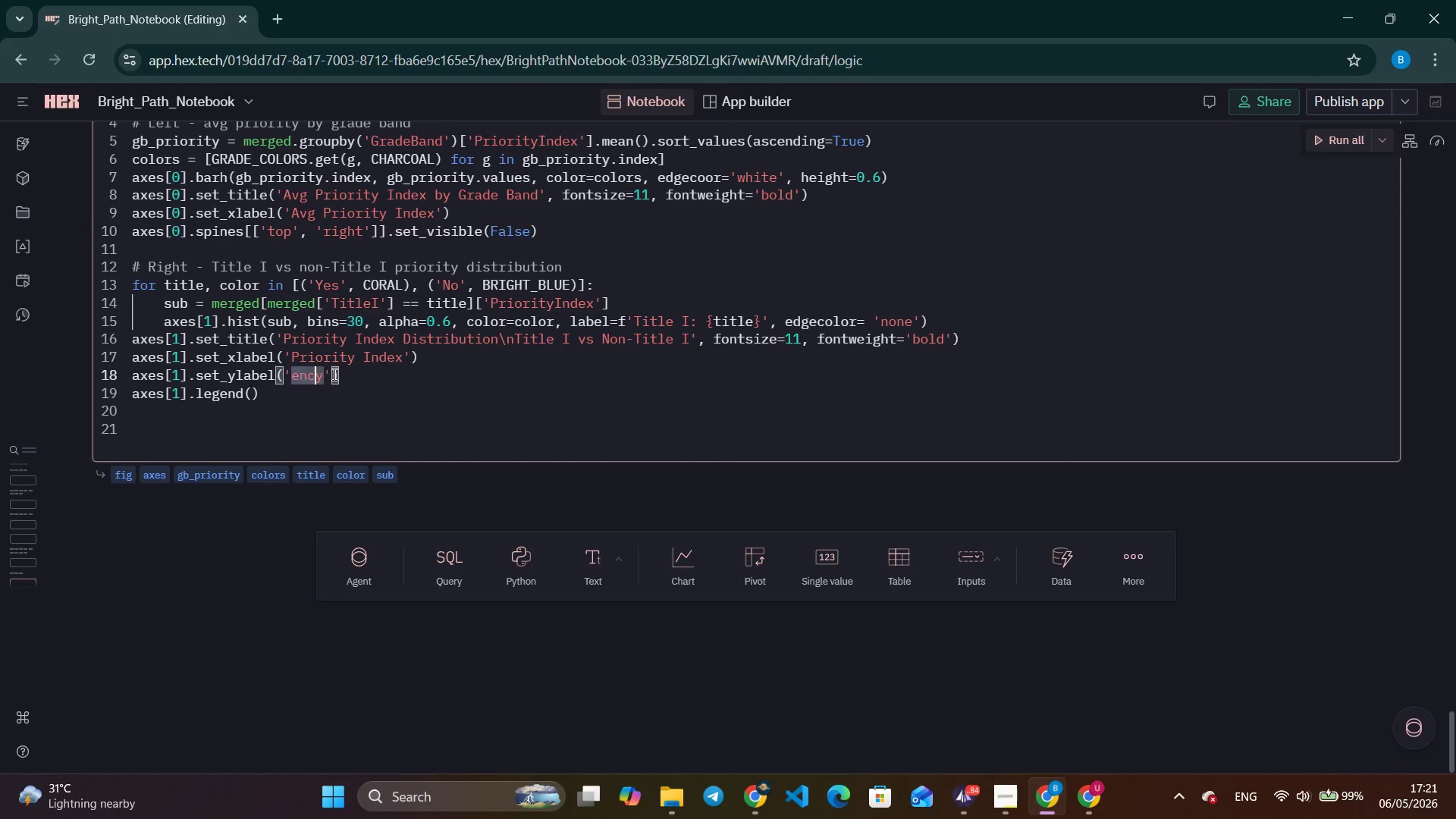 
key(ArrowRight)
 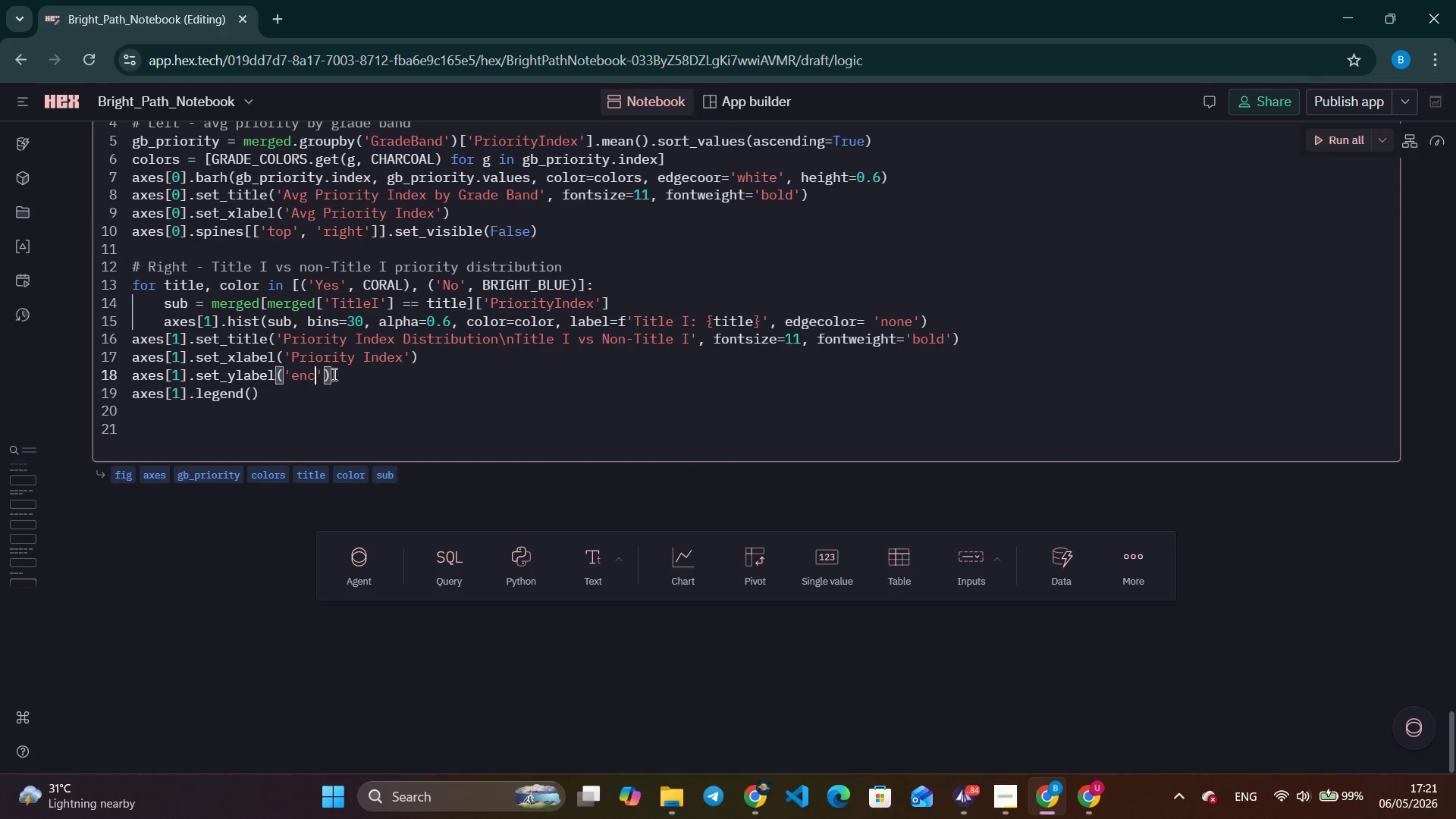 
key(Backspace)
key(Backspace)
key(Backspace)
key(Backspace)
type(School Count)
 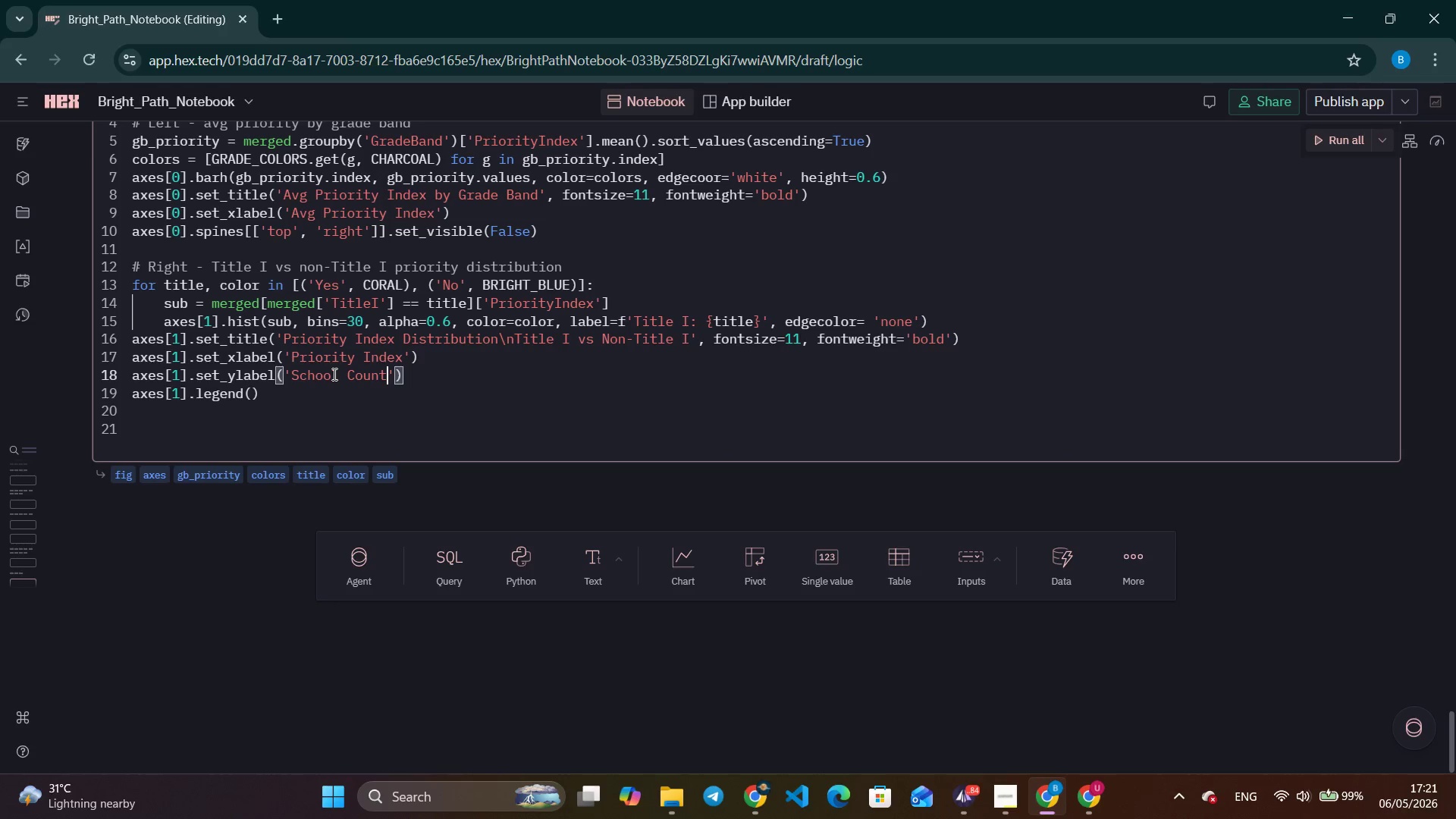 
wait(8.17)
 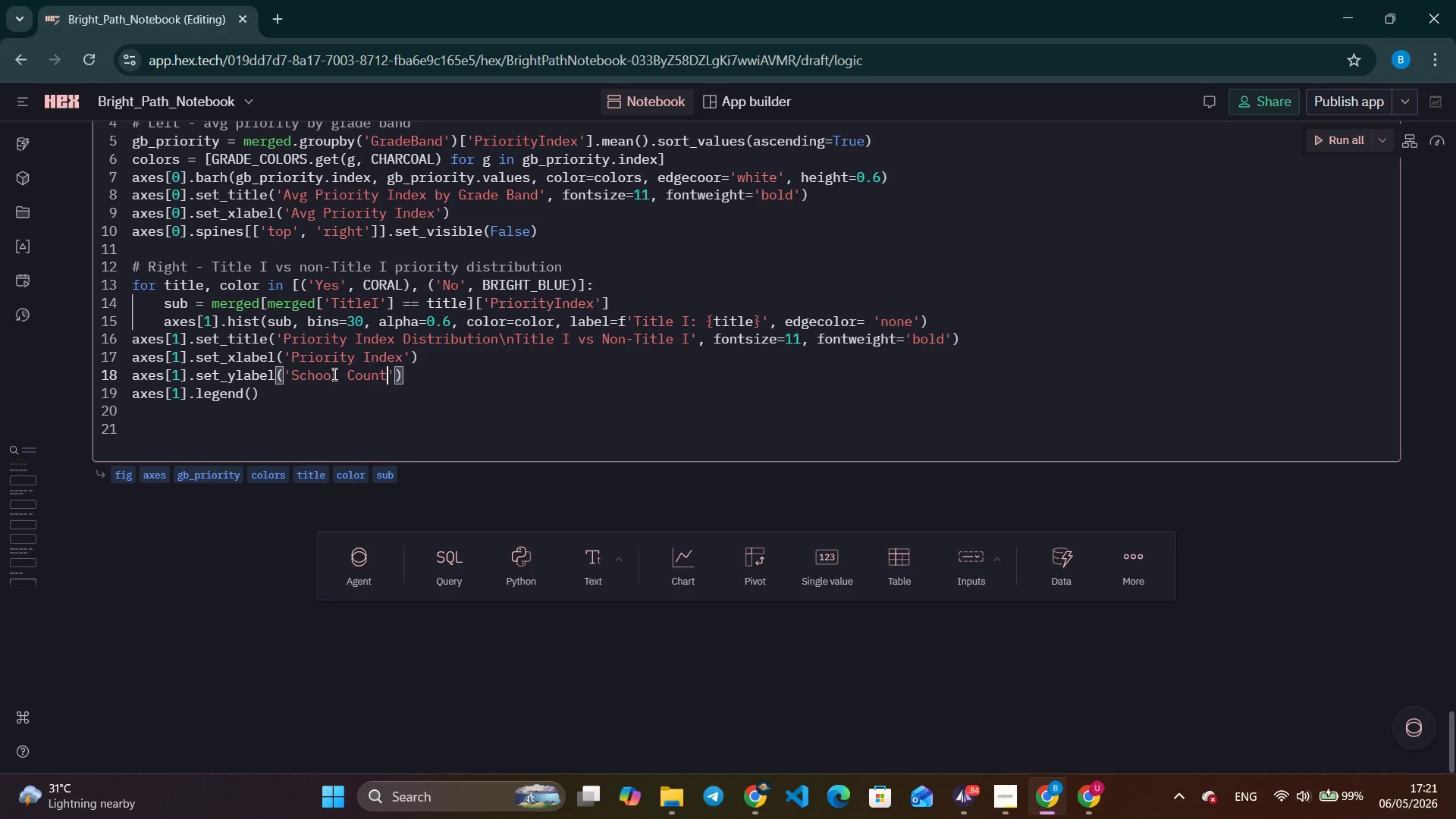 
left_click([248, 401])
 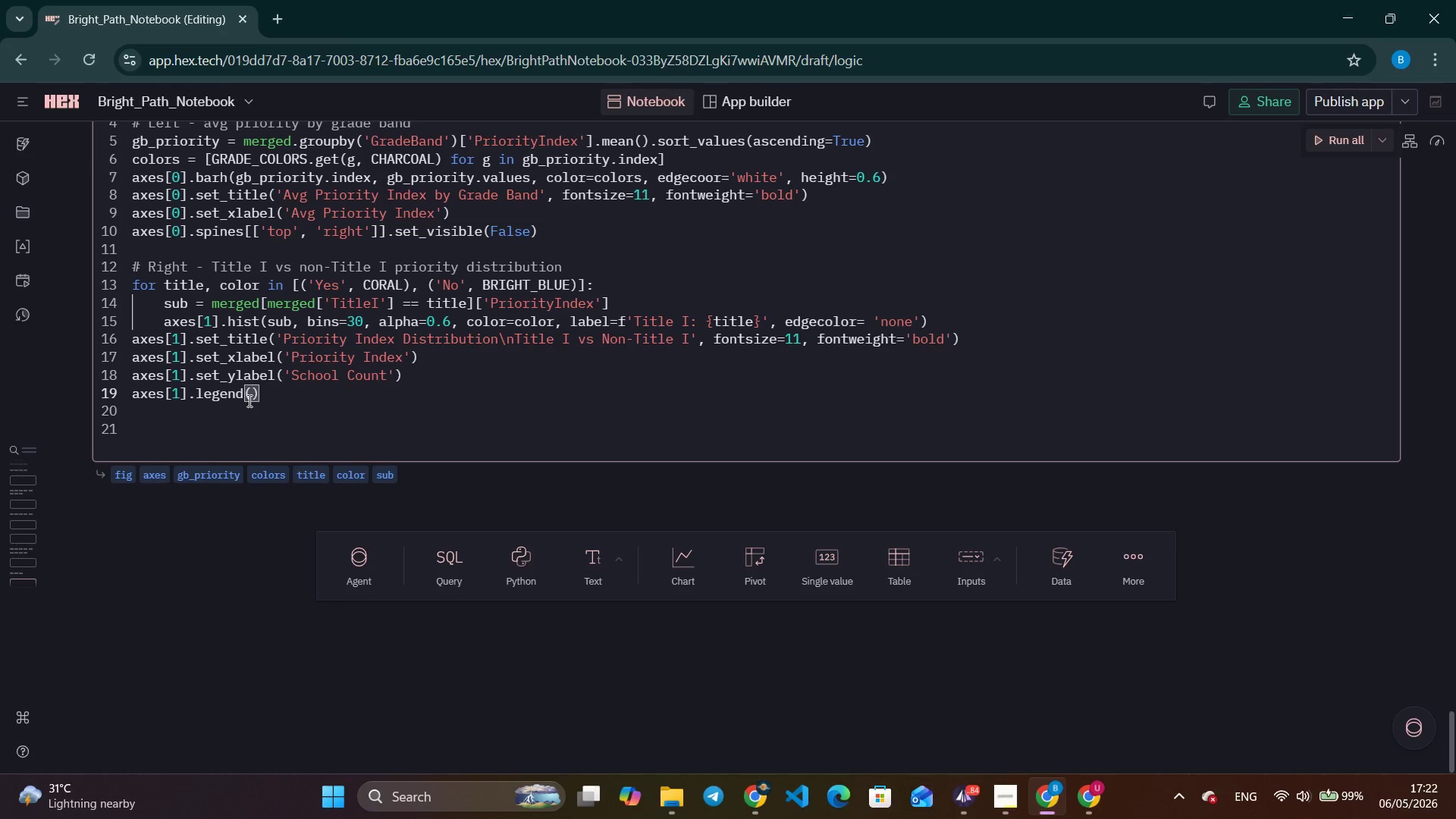 
type(fontsie)
key(Backspace)
type(ze=9)
 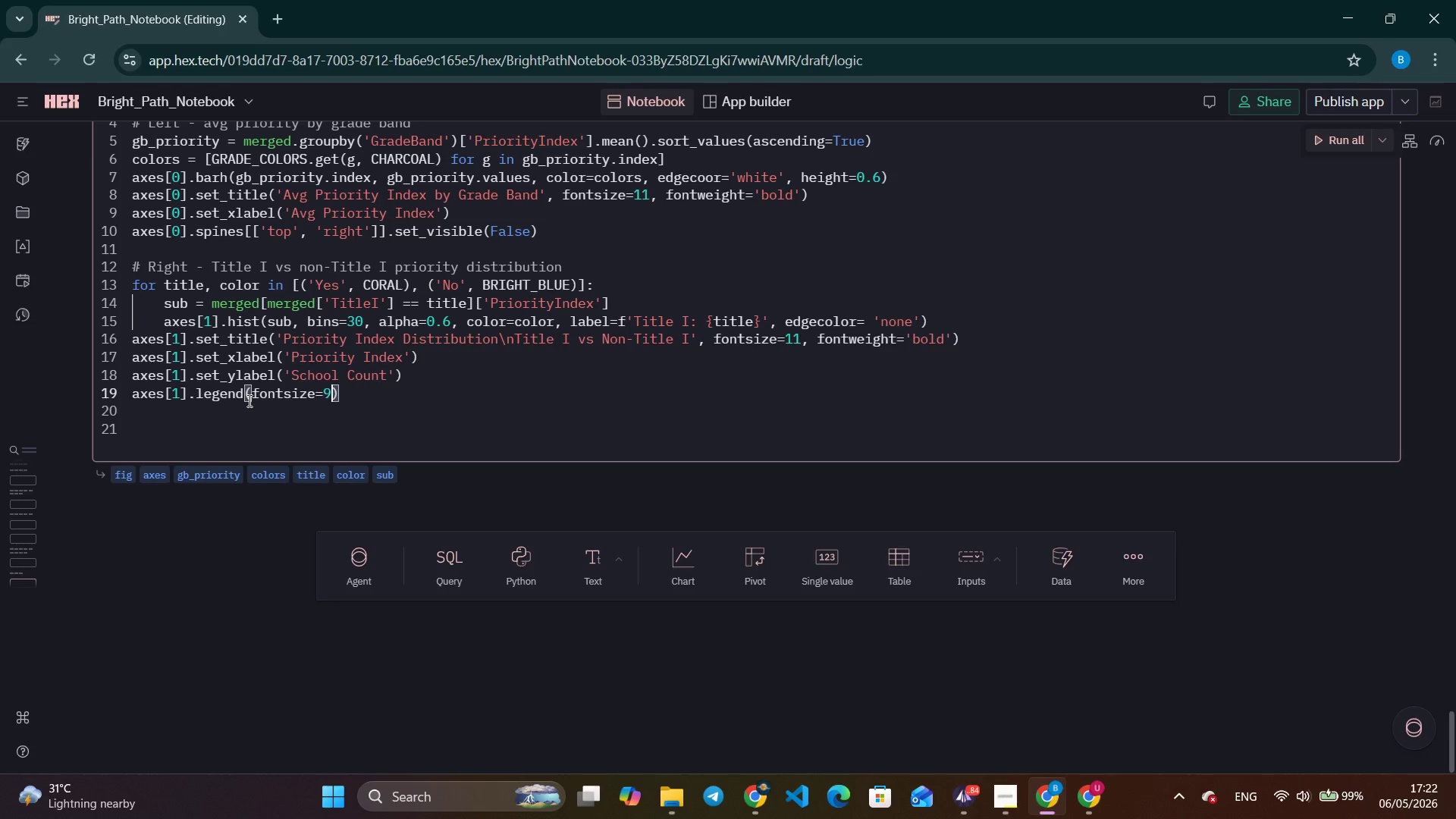 
key(ArrowRight)
 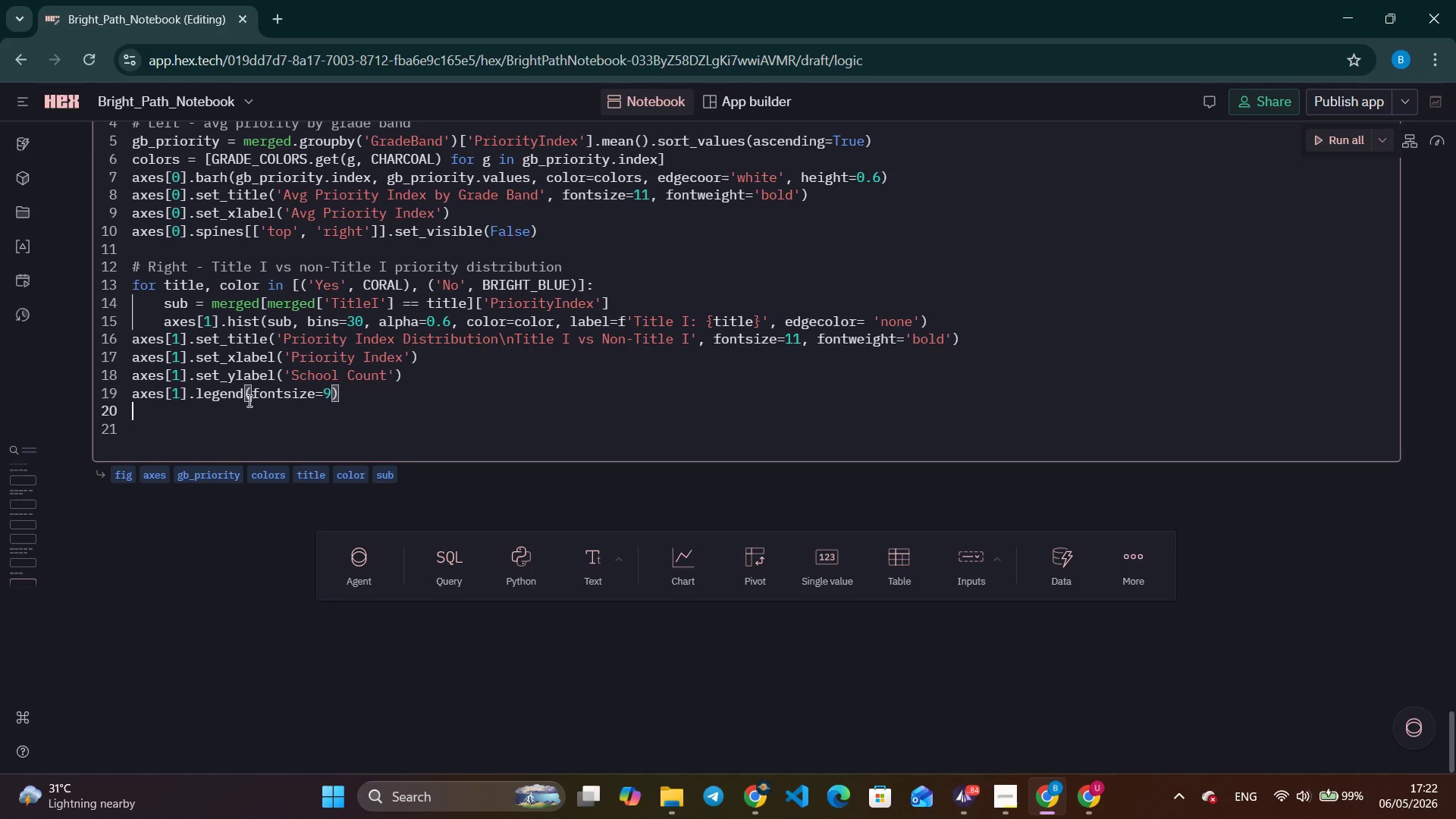 
key(ArrowRight)
 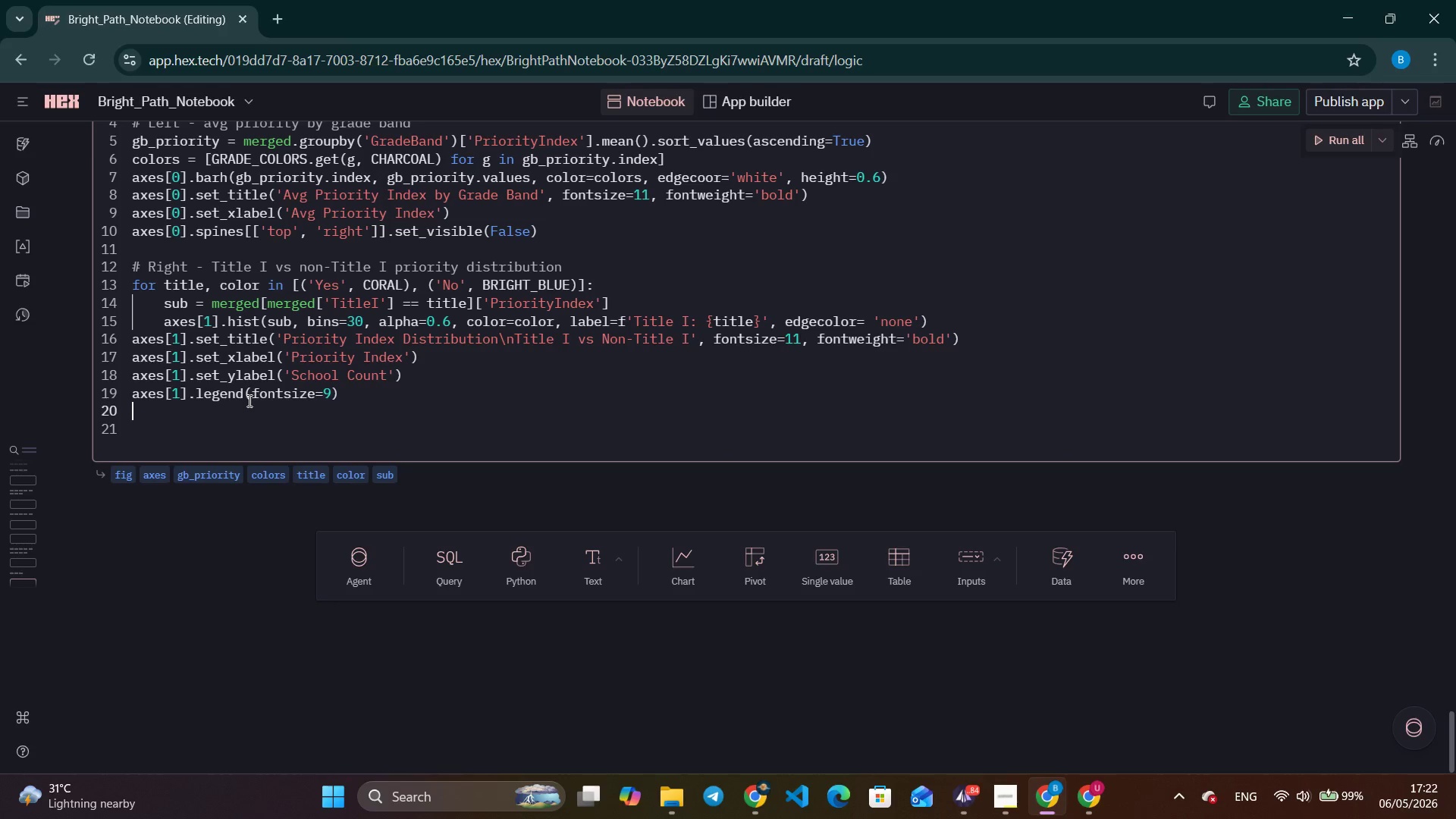 
type(axes[1)
 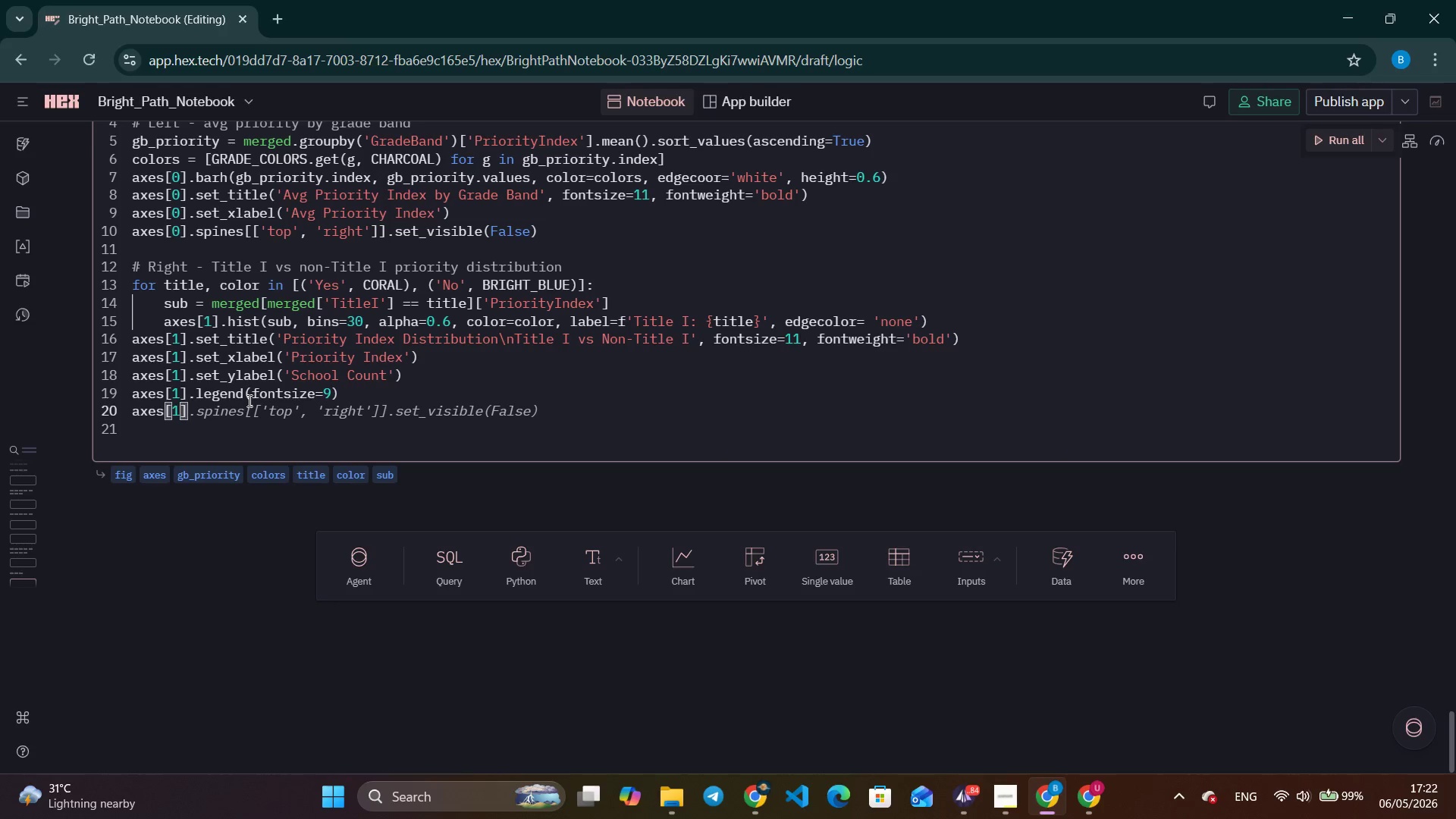 
key(Tab)
 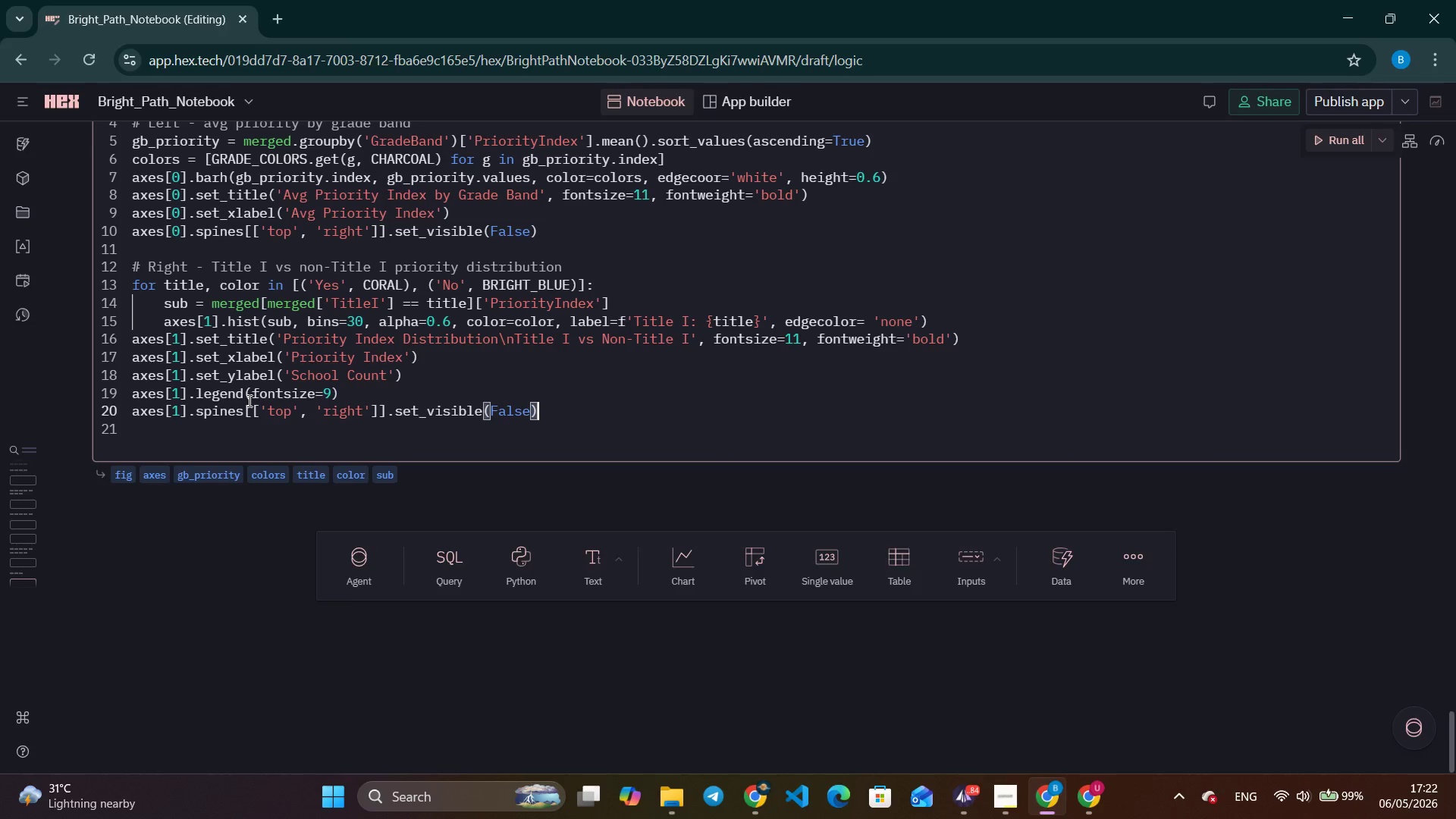 
key(Enter)
 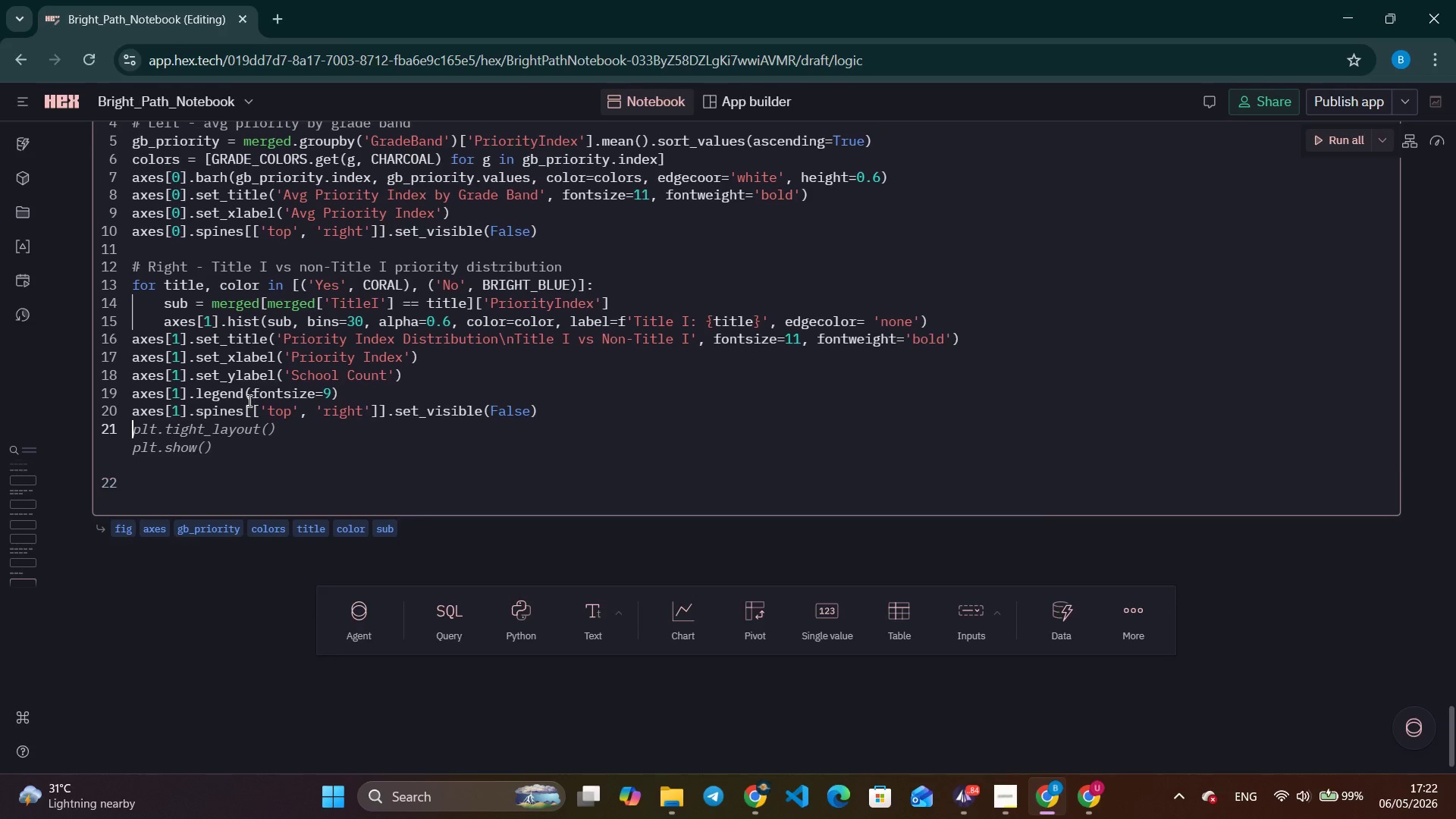 
key(Enter)
 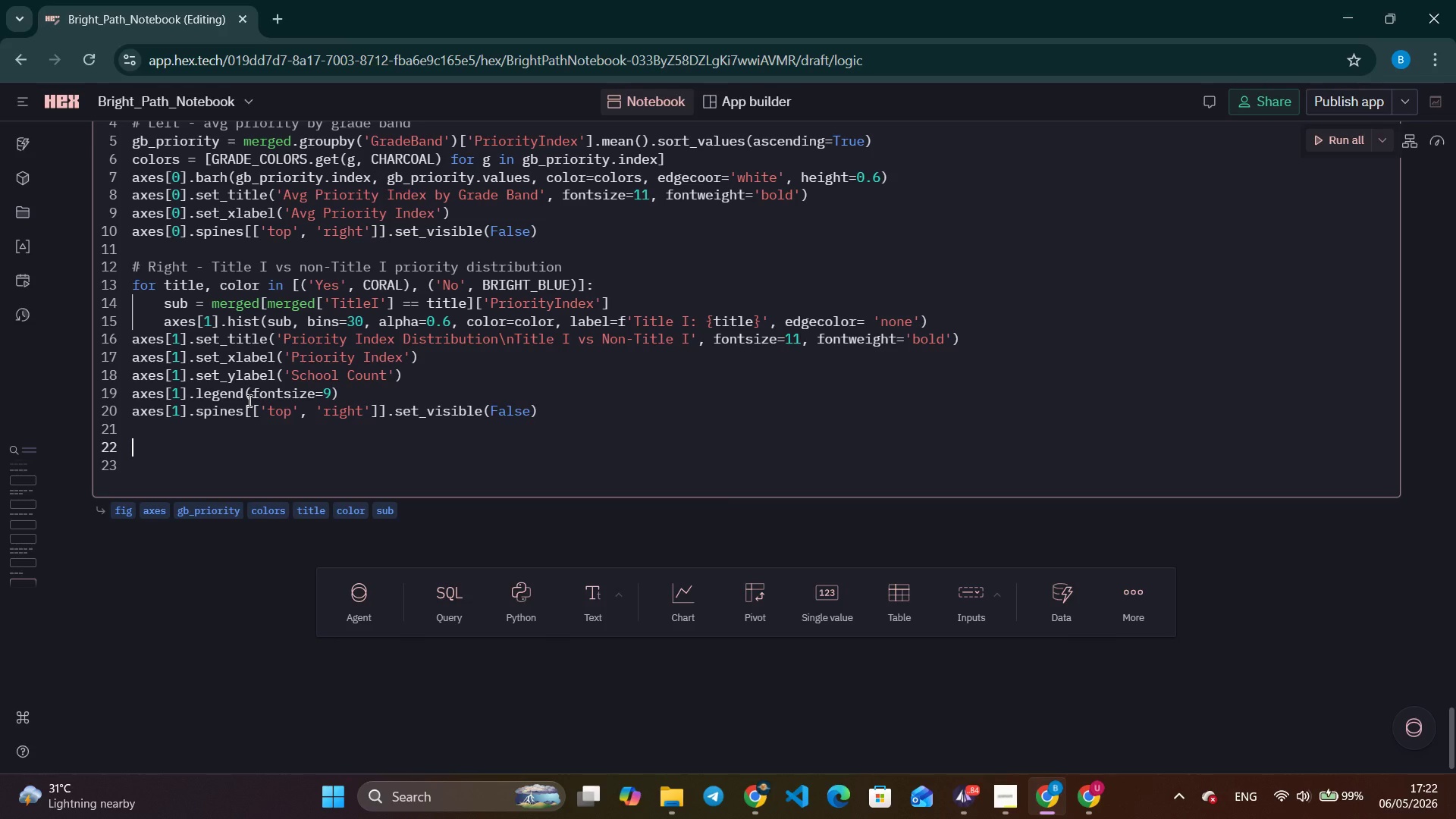 
type(plt.subplots)
key(Backspace)
key(Backspace)
key(Backspace)
key(Backspace)
key(Backspace)
key(Backspace)
type(ptitl)
 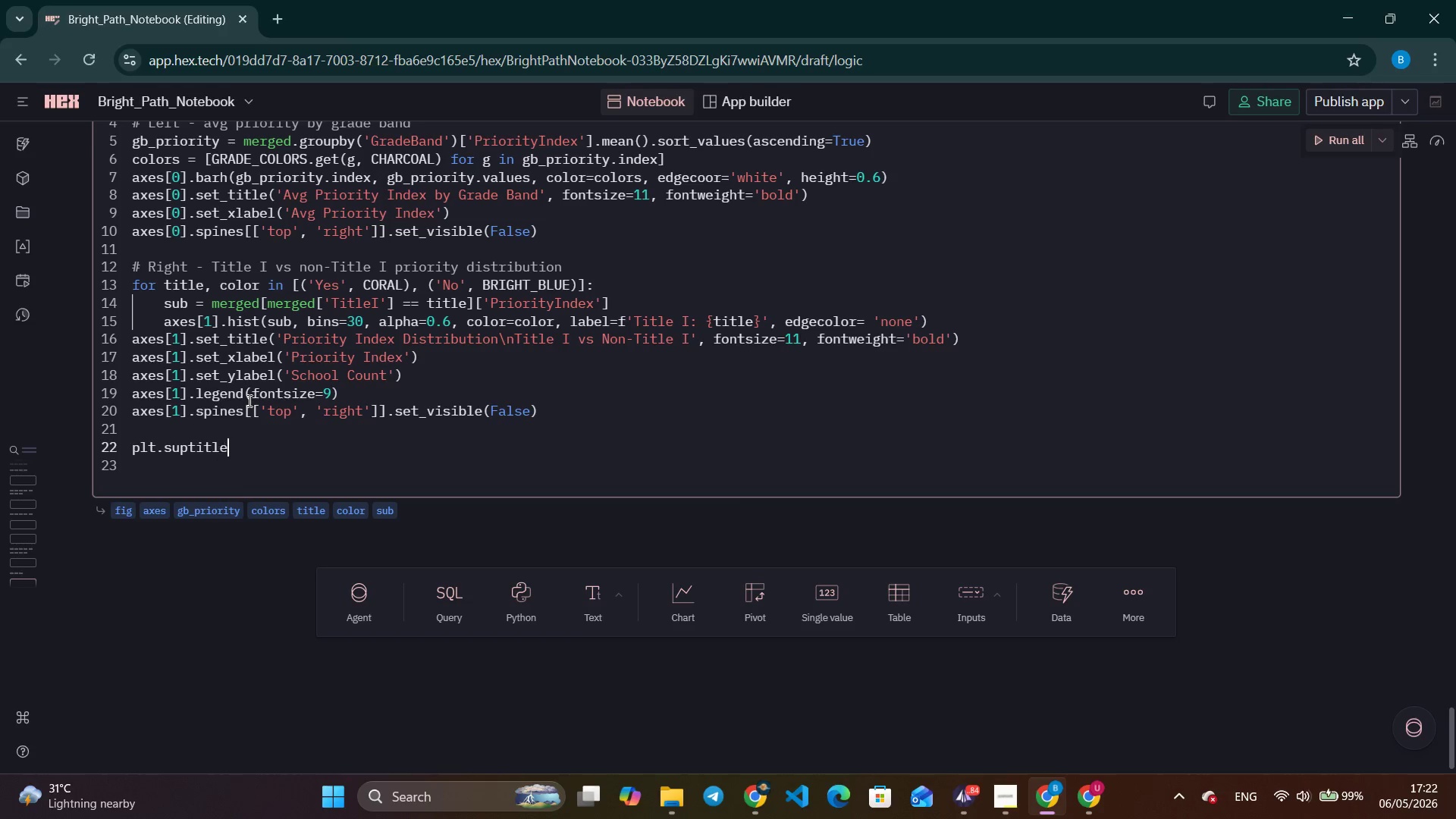 
key(Enter)
 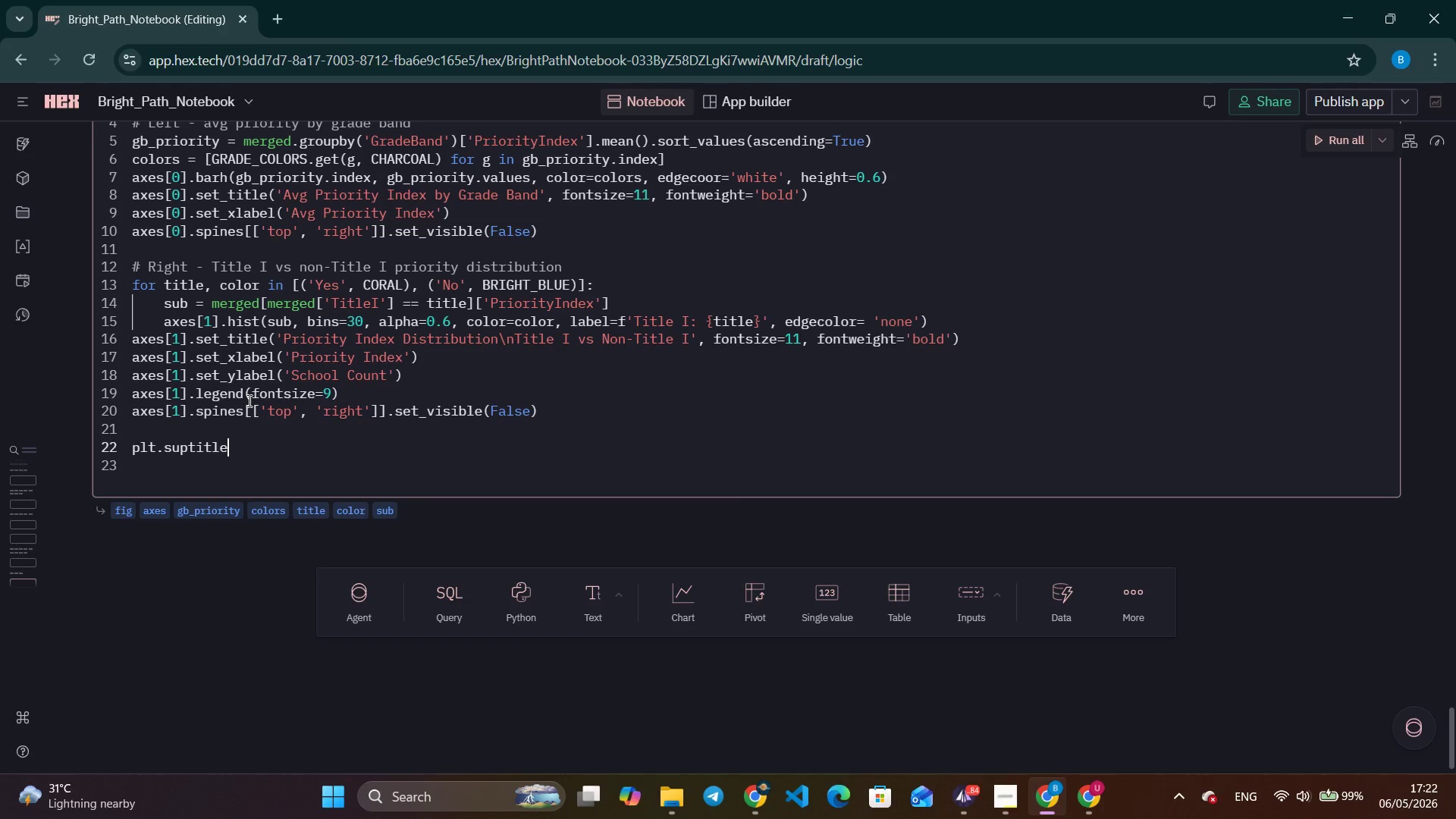 
type(('BrightPath )
key(Backspace)
type( y)
key(Backspace)
type(Yout)
 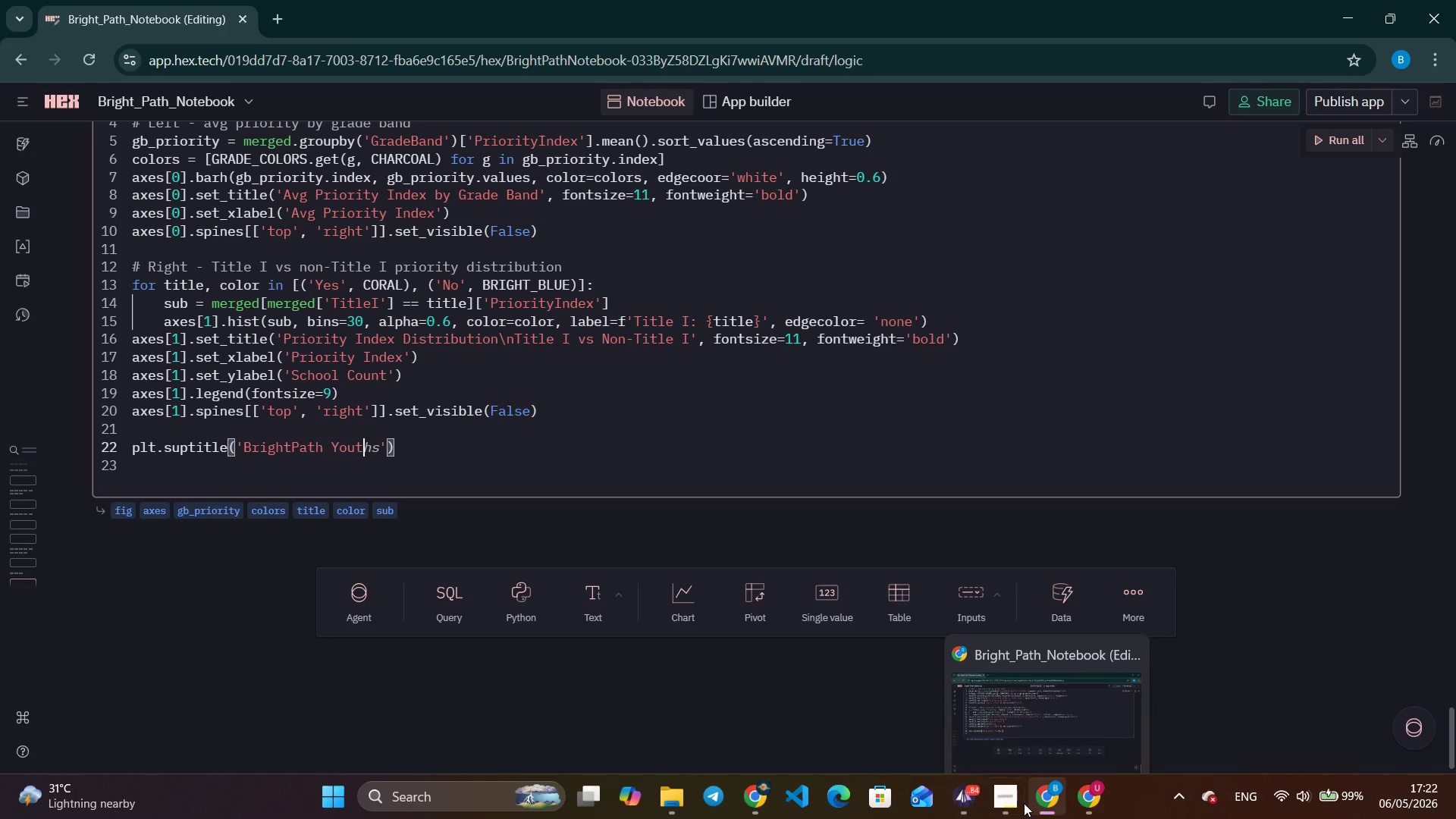 
left_click([1012, 800])